 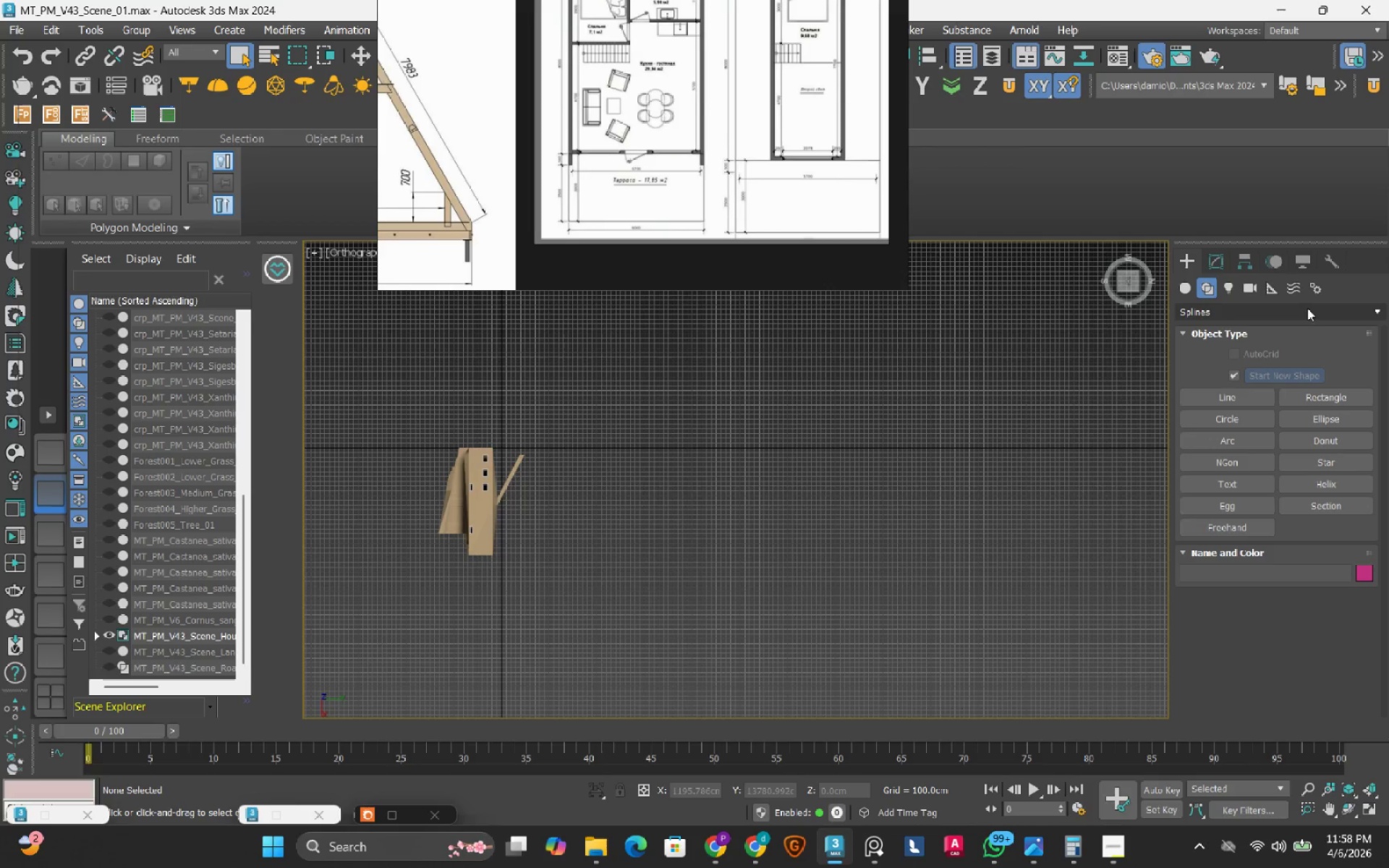 
left_click([1192, 286])
 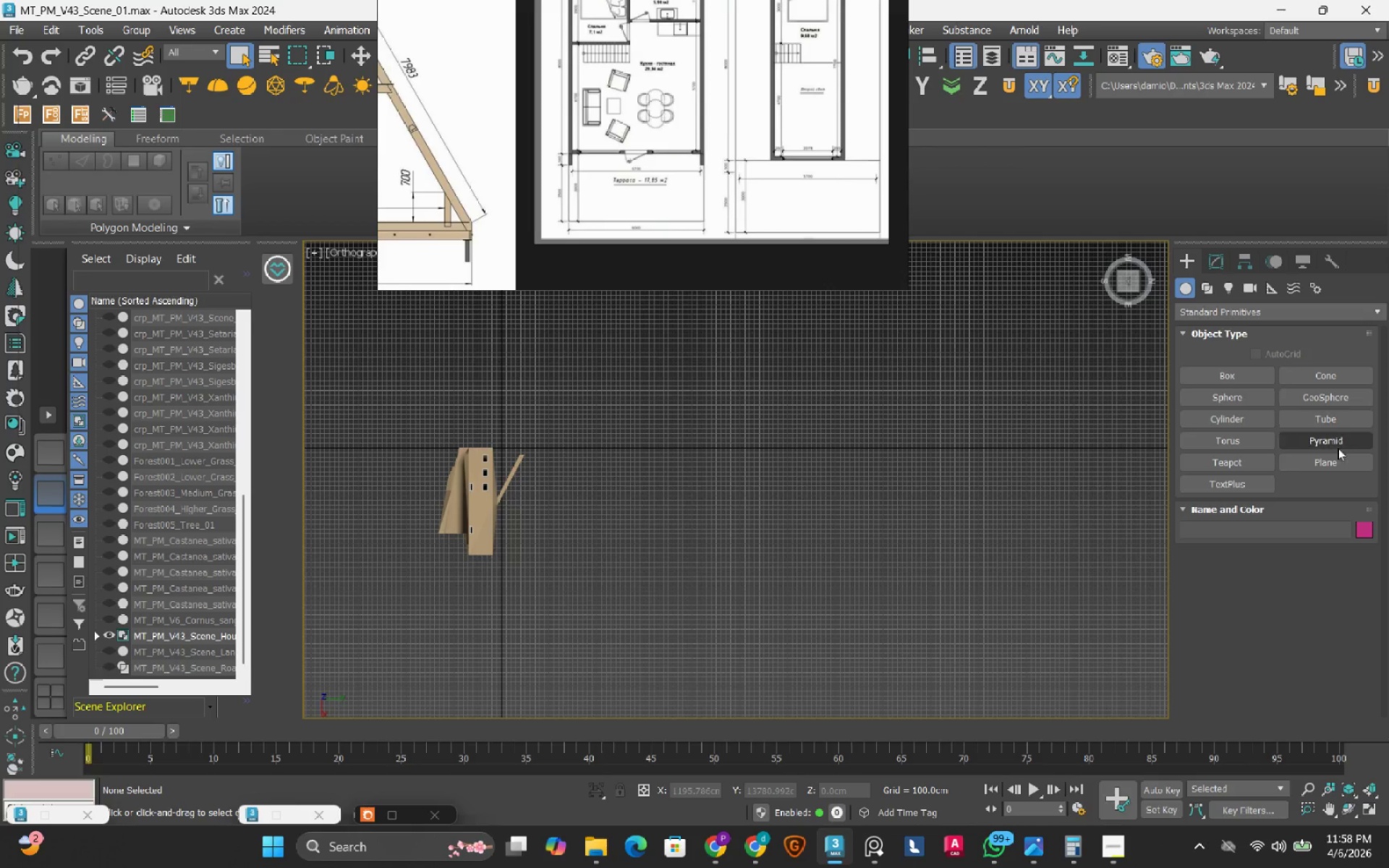 
left_click([1325, 464])
 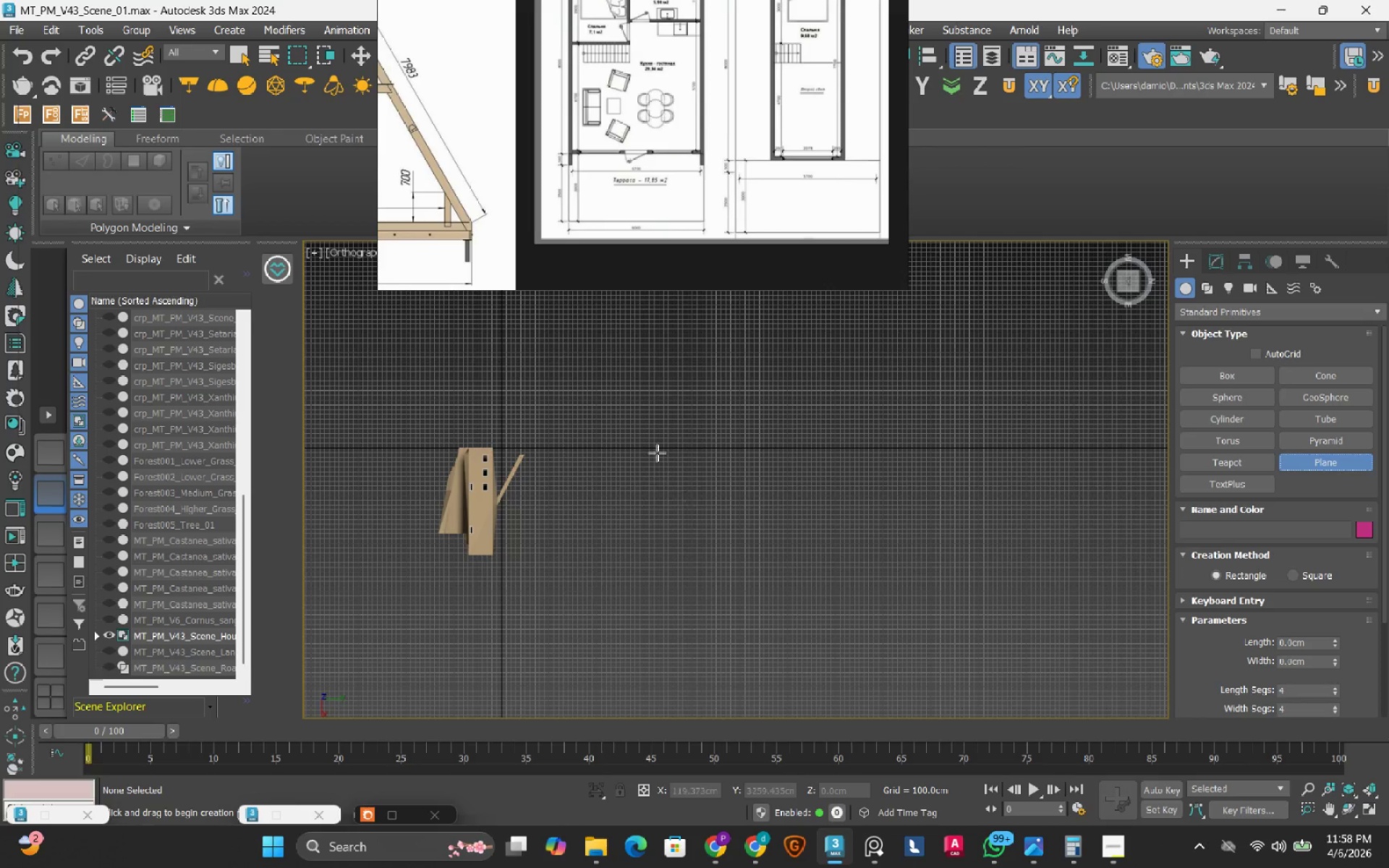 
left_click_drag(start_coordinate=[657, 452], to_coordinate=[752, 564])
 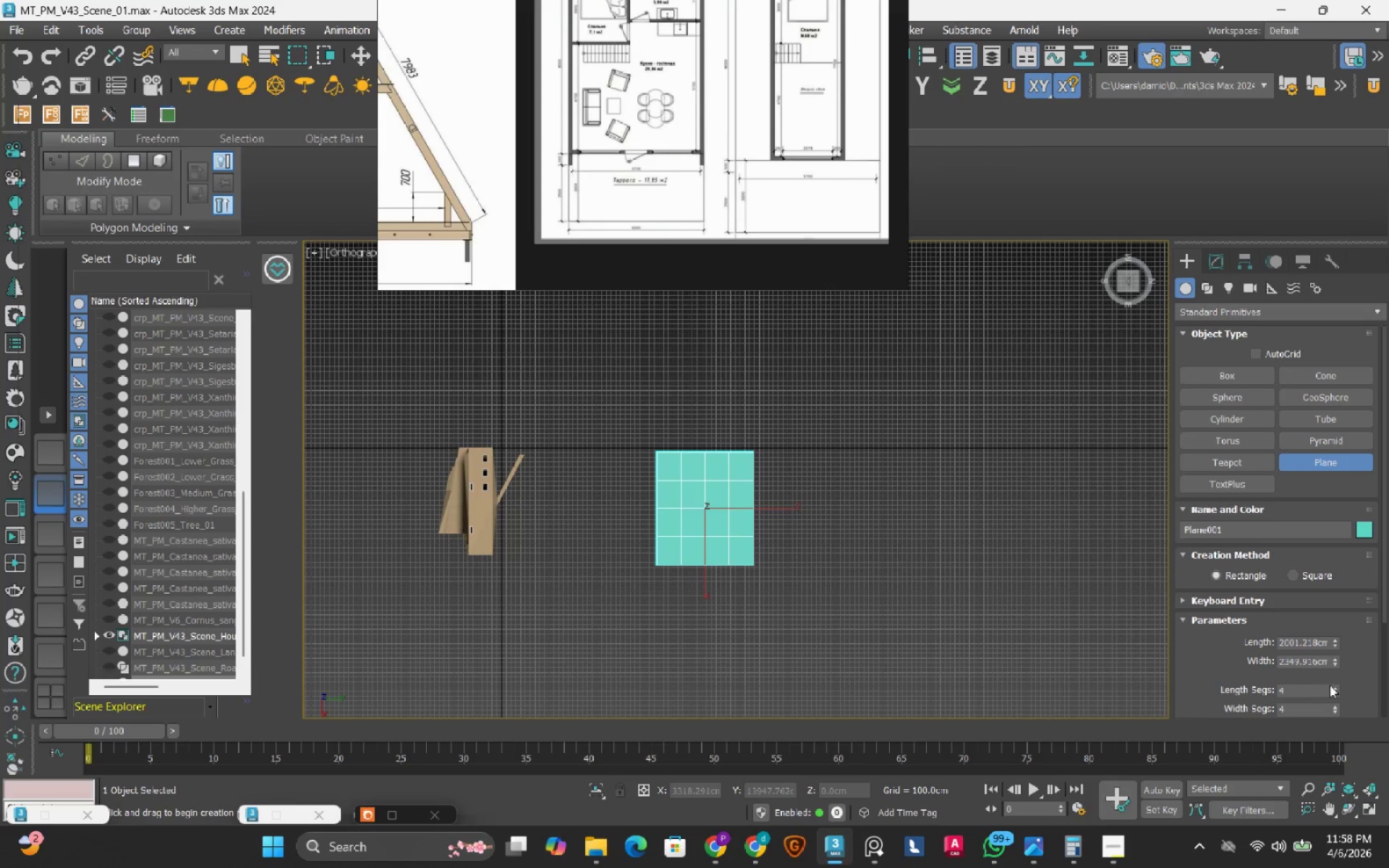 
right_click([1338, 689])
 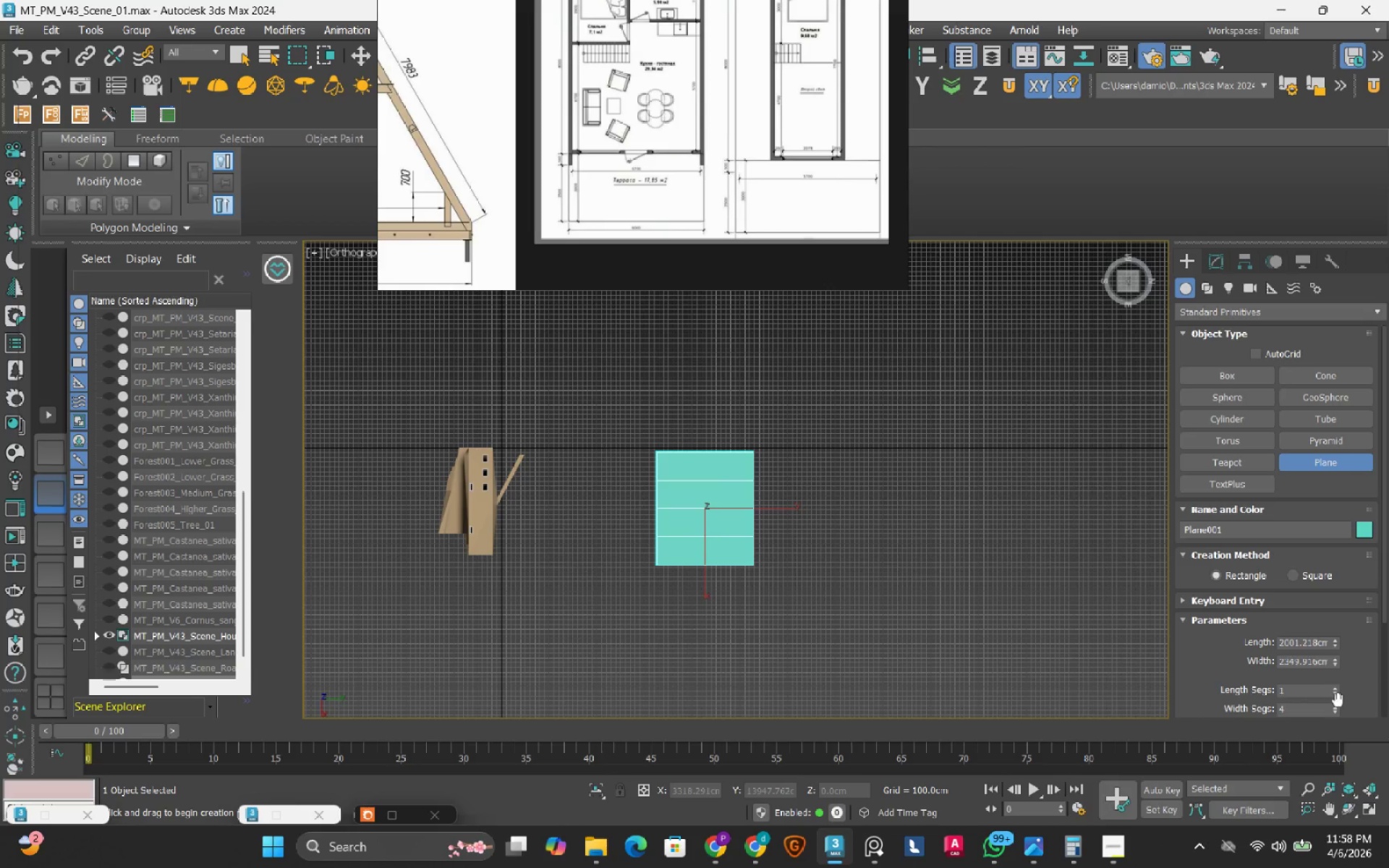 
right_click([1337, 706])
 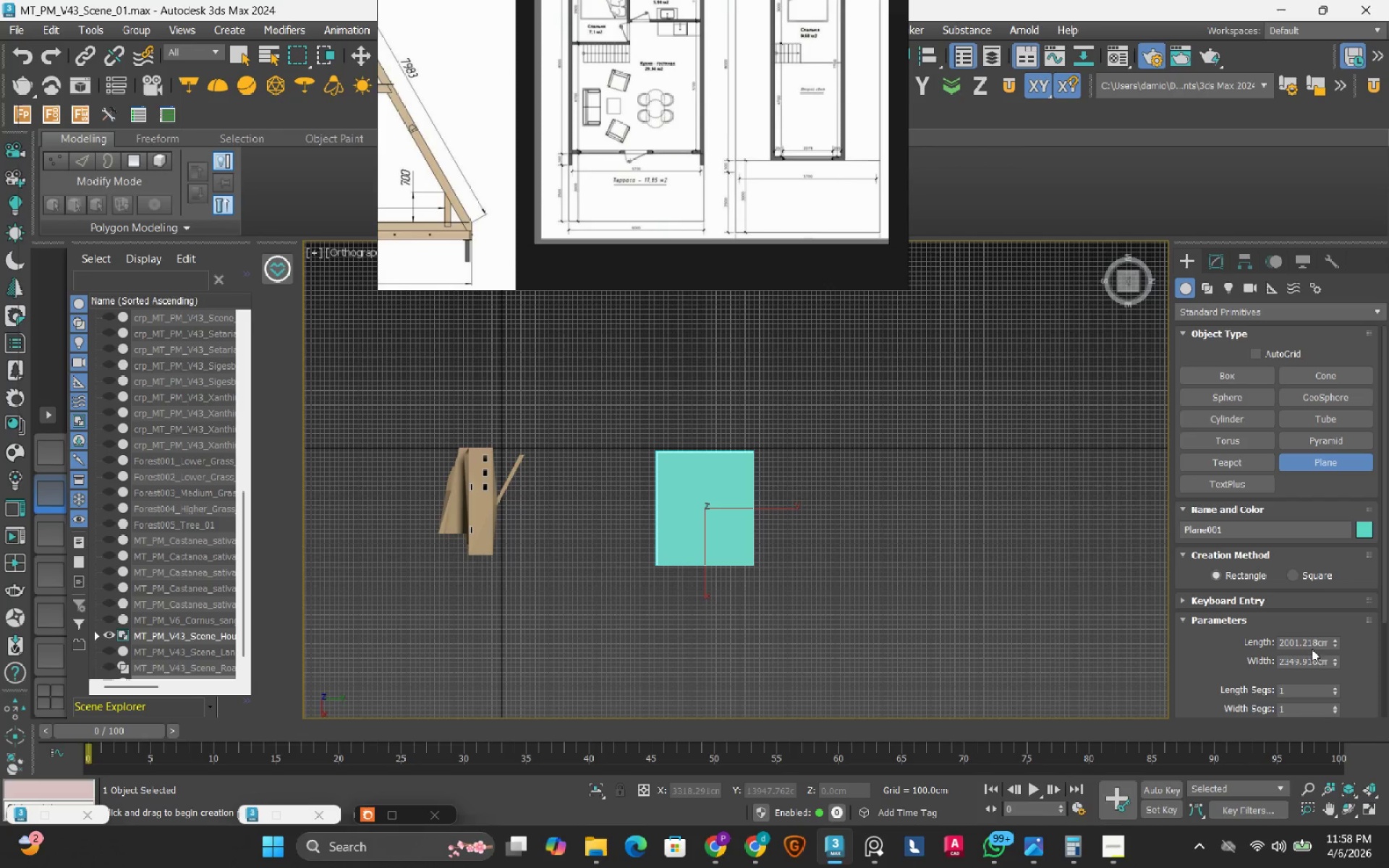 
double_click([1312, 644])
 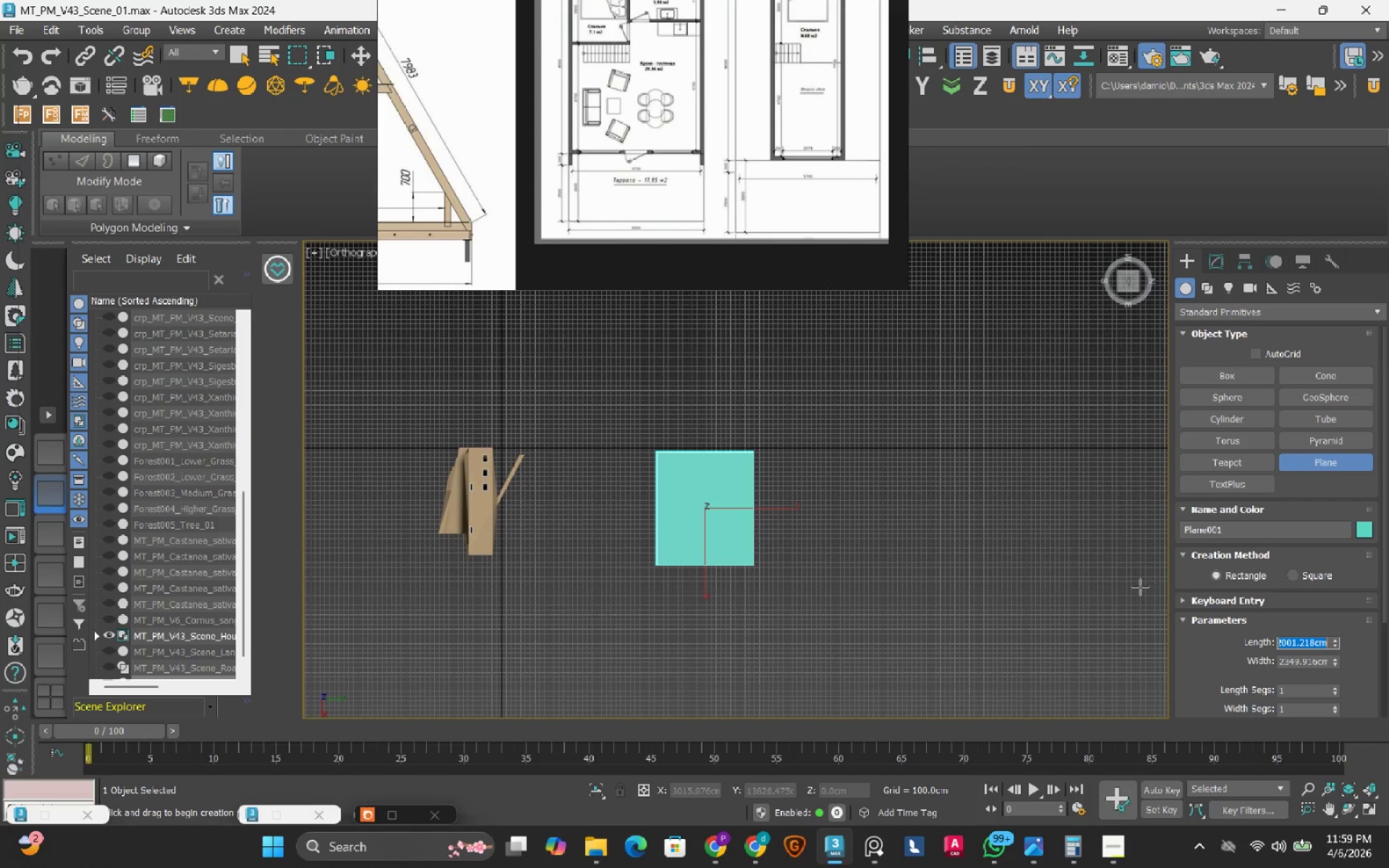 
scroll: coordinate [586, 189], scroll_direction: down, amount: 6.0
 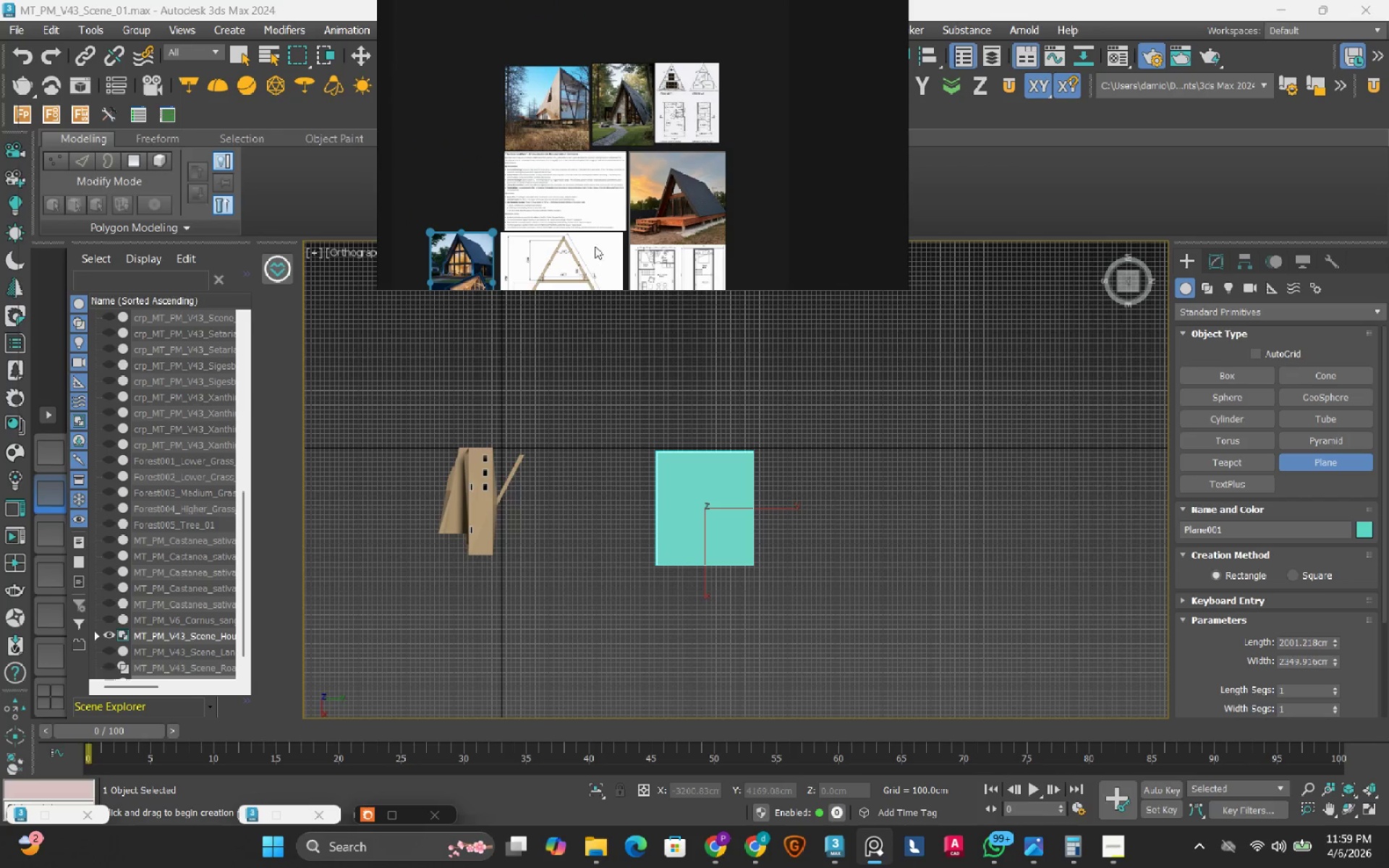 
scroll: coordinate [689, 210], scroll_direction: up, amount: 9.0
 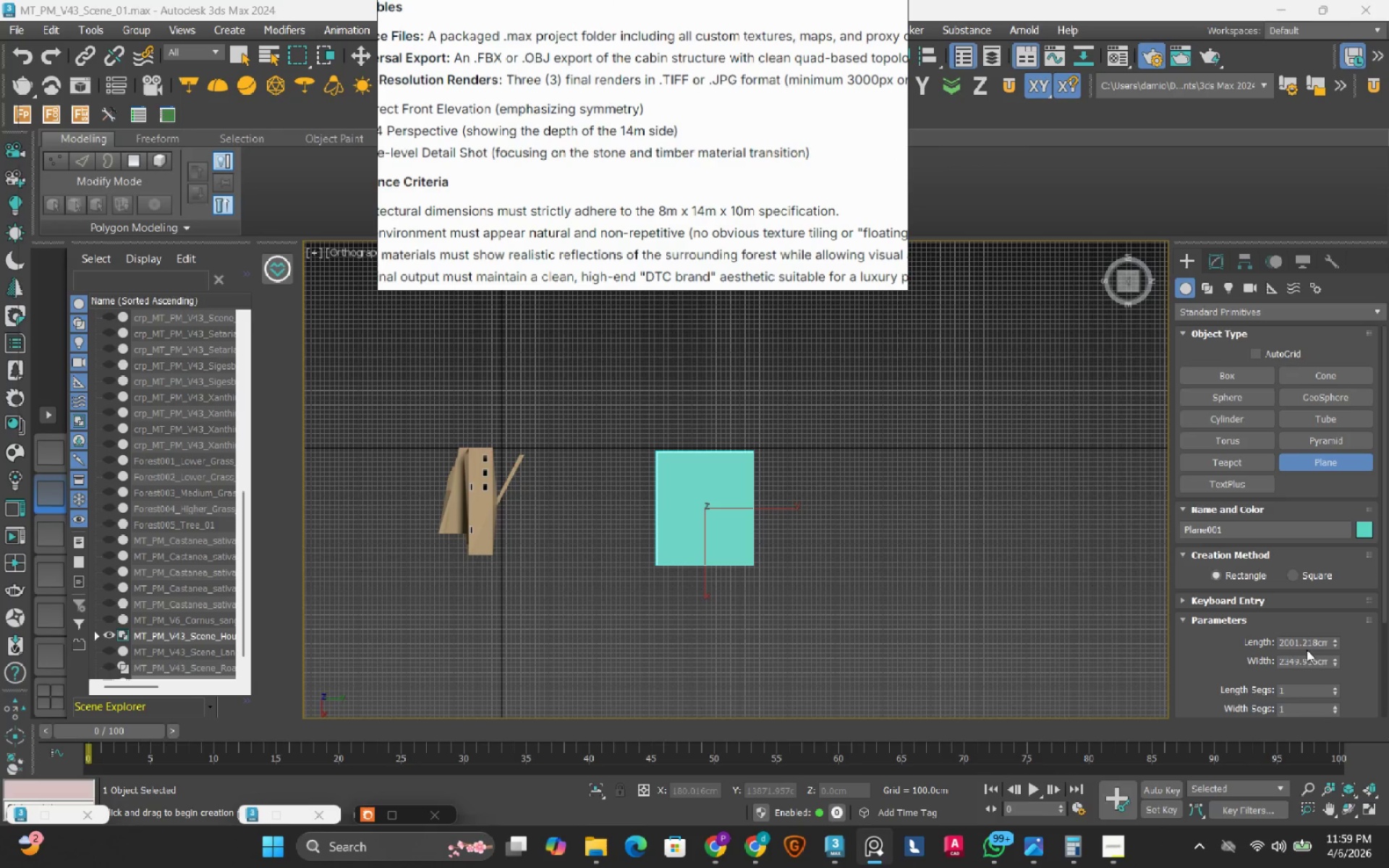 
double_click([1304, 644])
 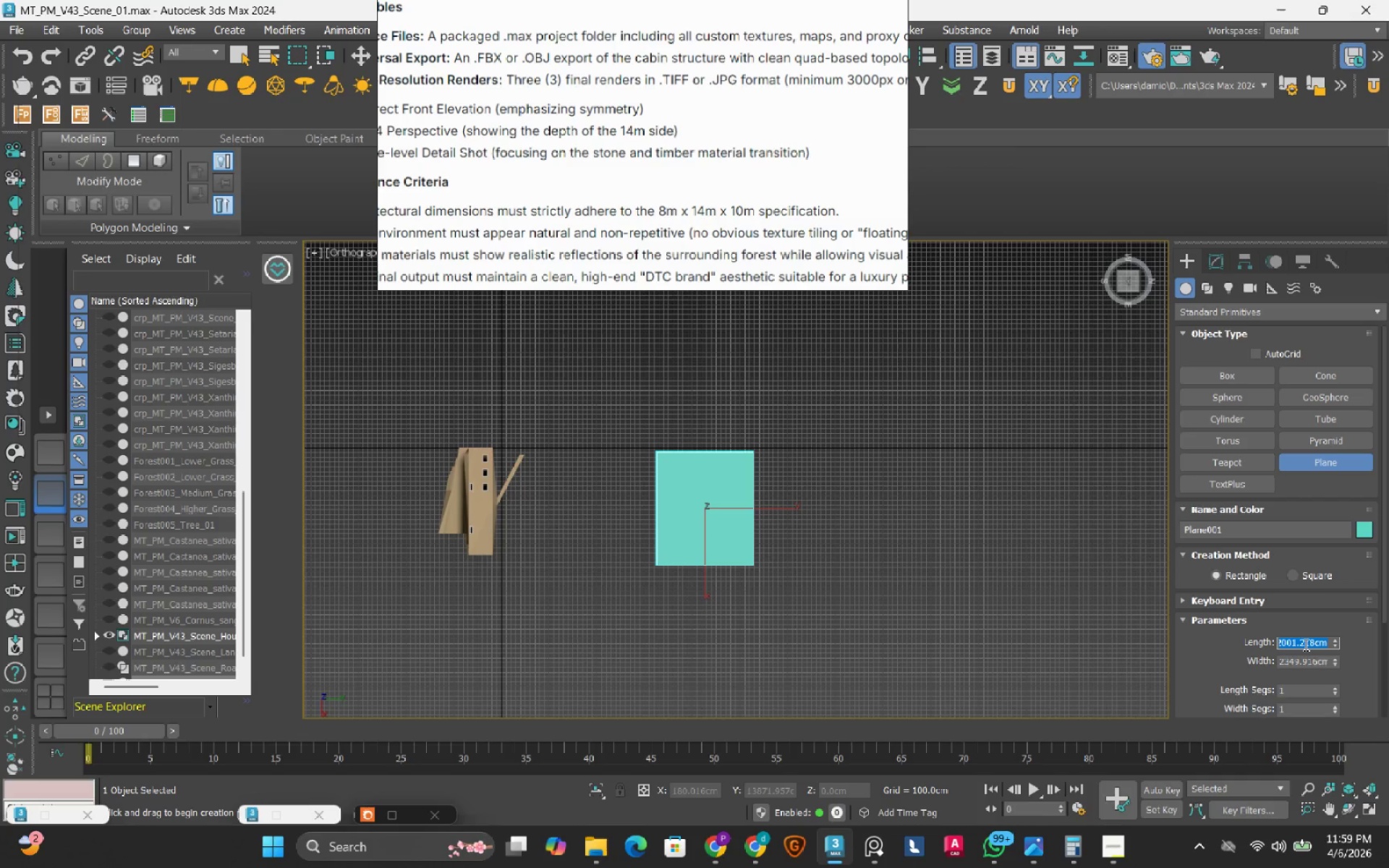 
key(Numpad8)
 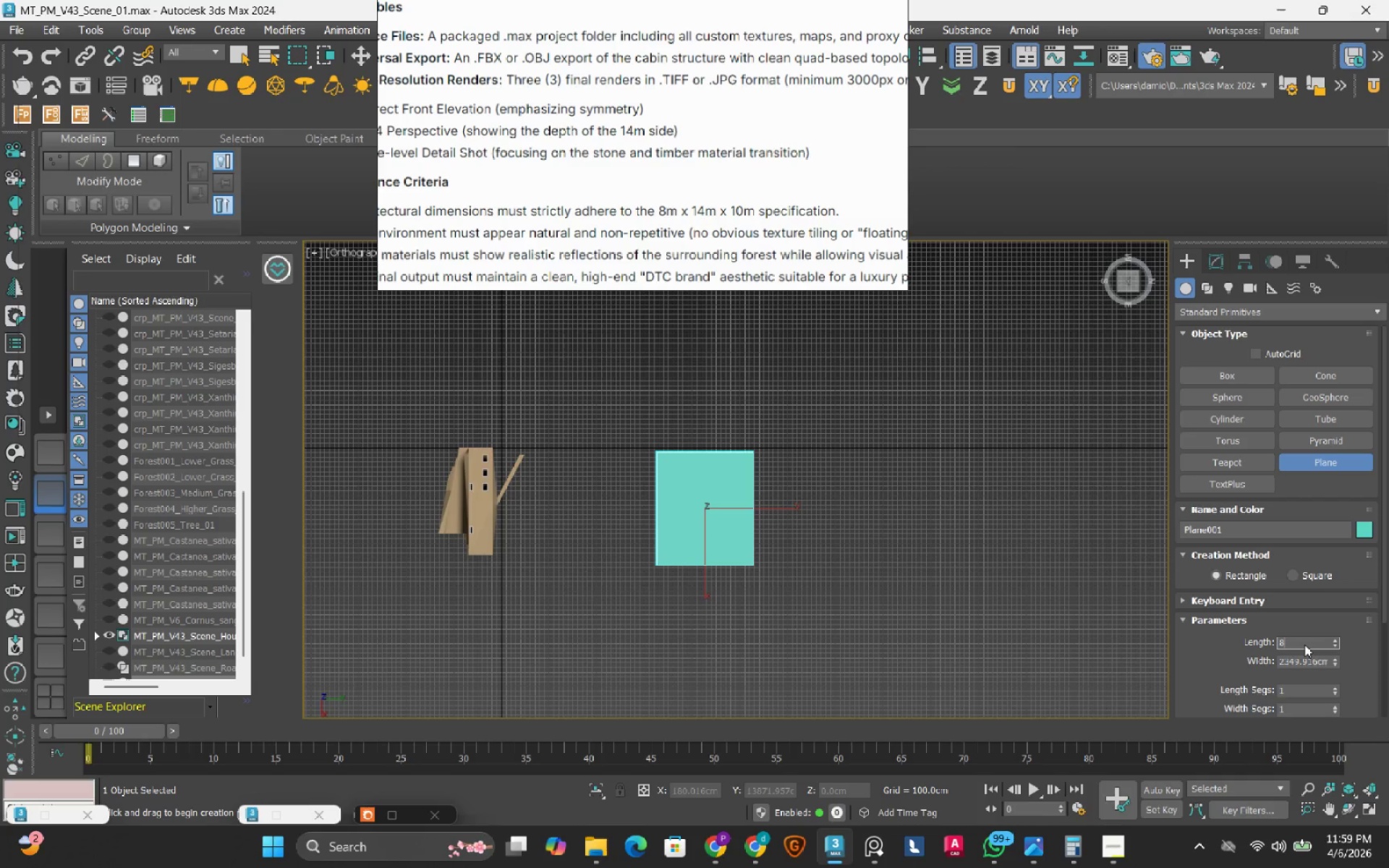 
key(Numpad0)
 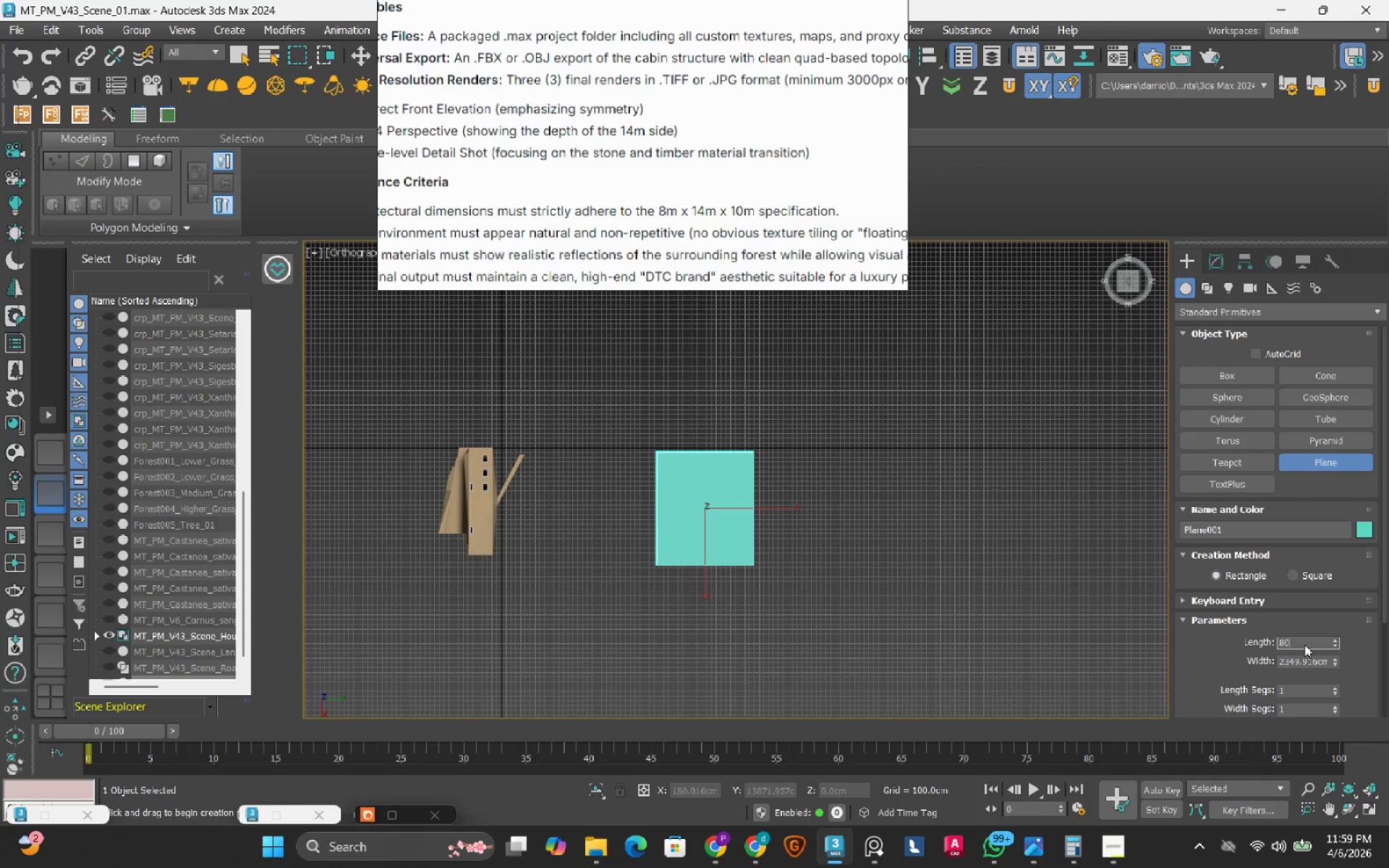 
key(Numpad0)
 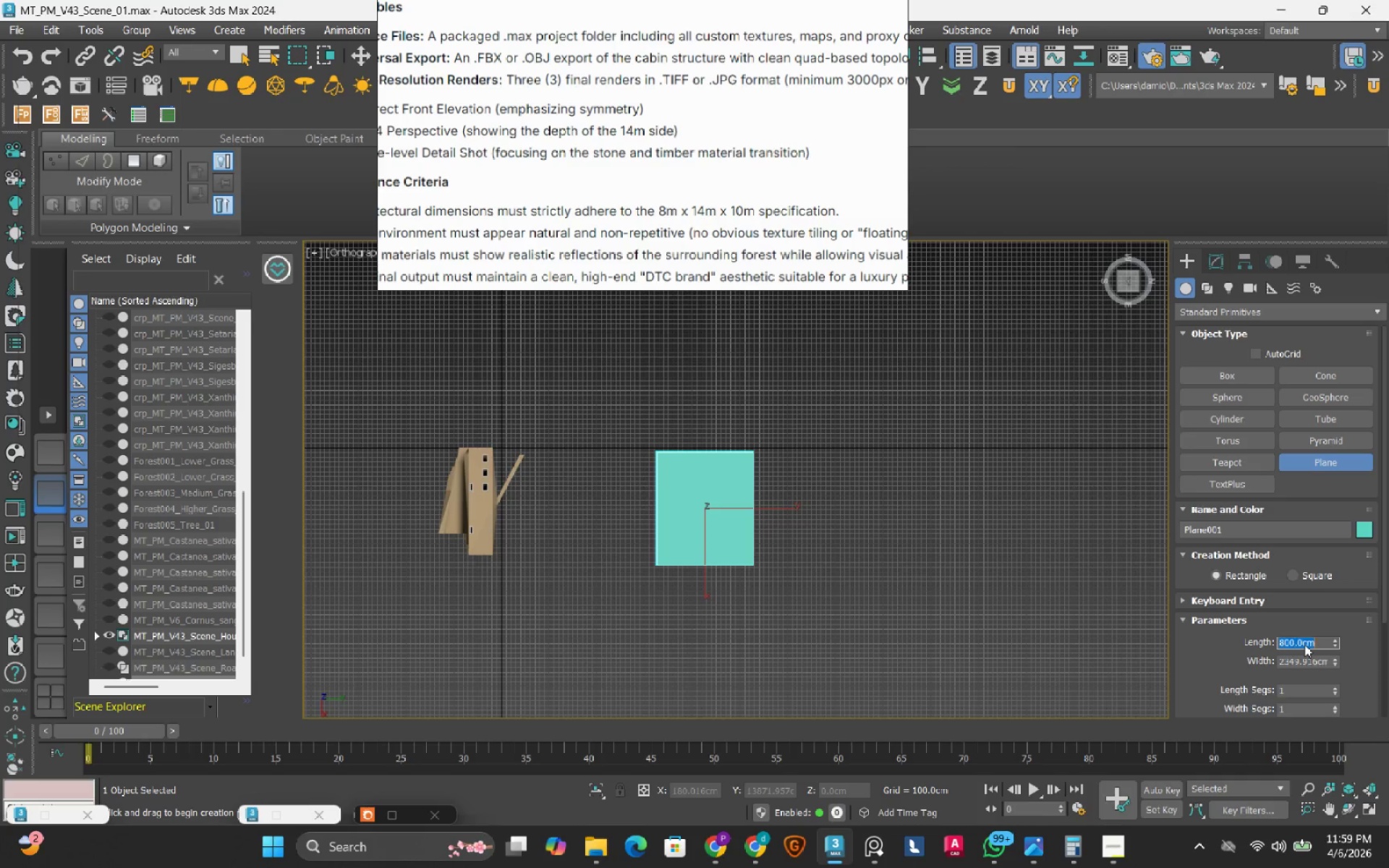 
key(NumpadEnter)
 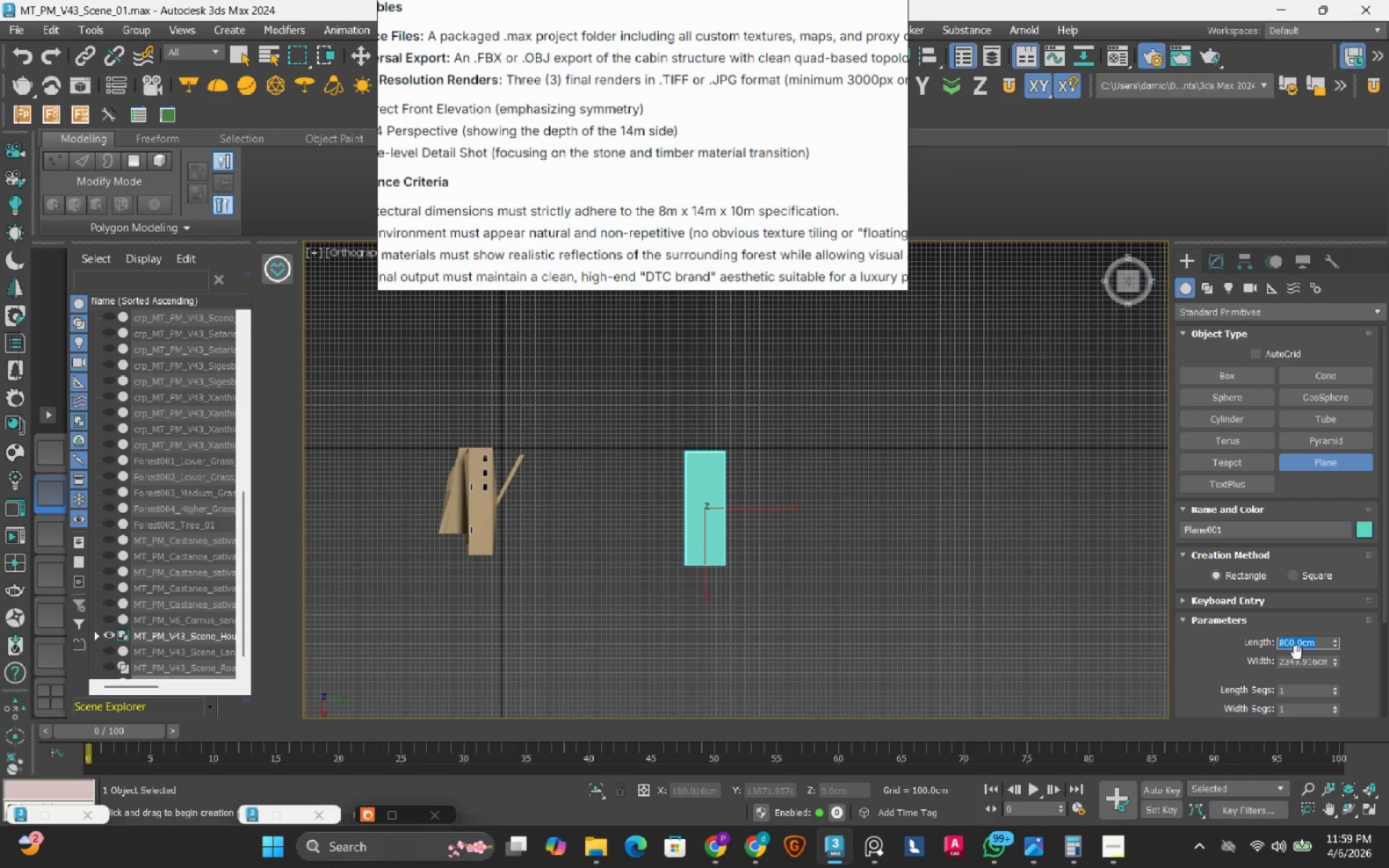 
double_click([1298, 664])
 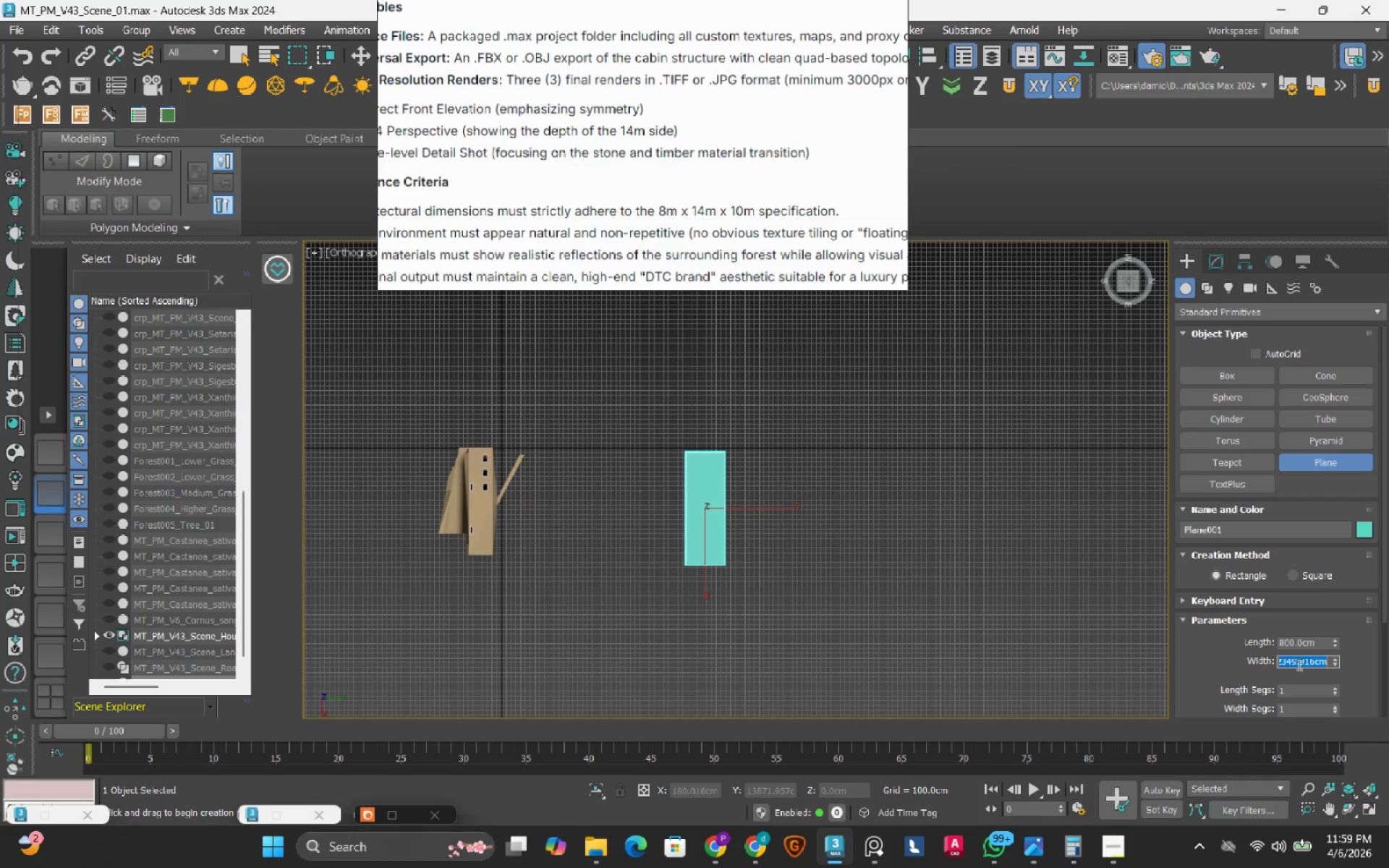 
key(Numpad1)
 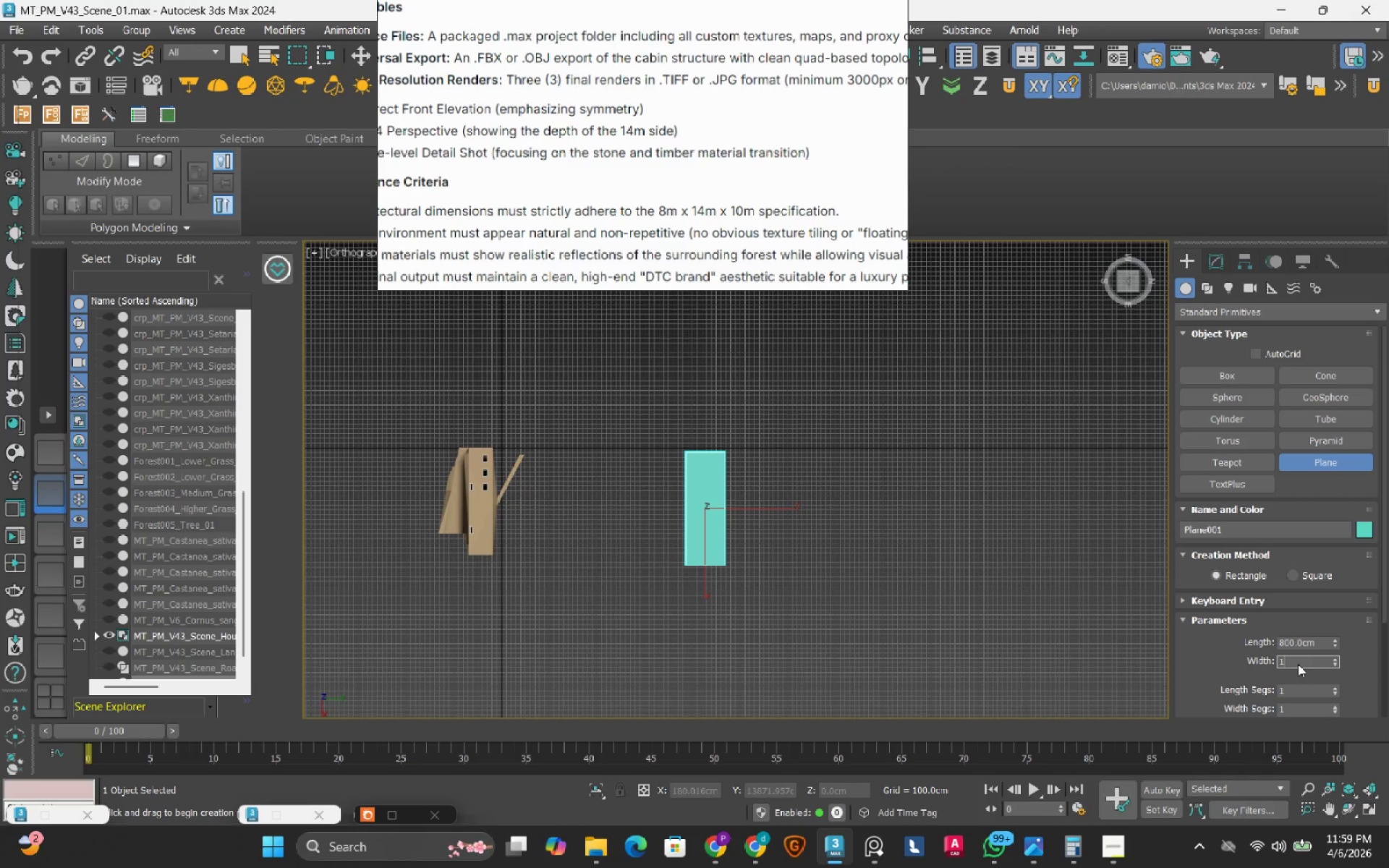 
key(Numpad4)
 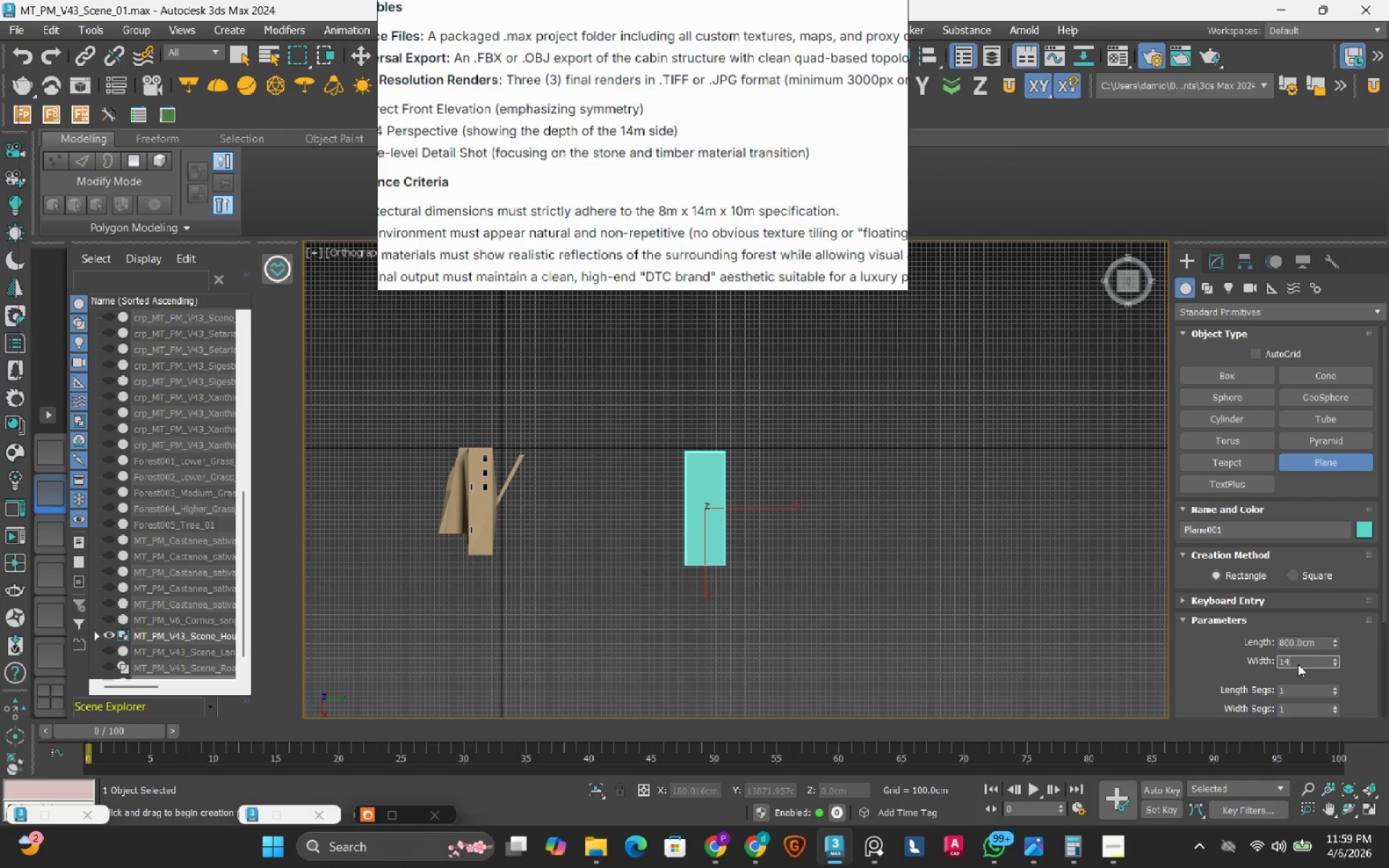 
key(Numpad0)
 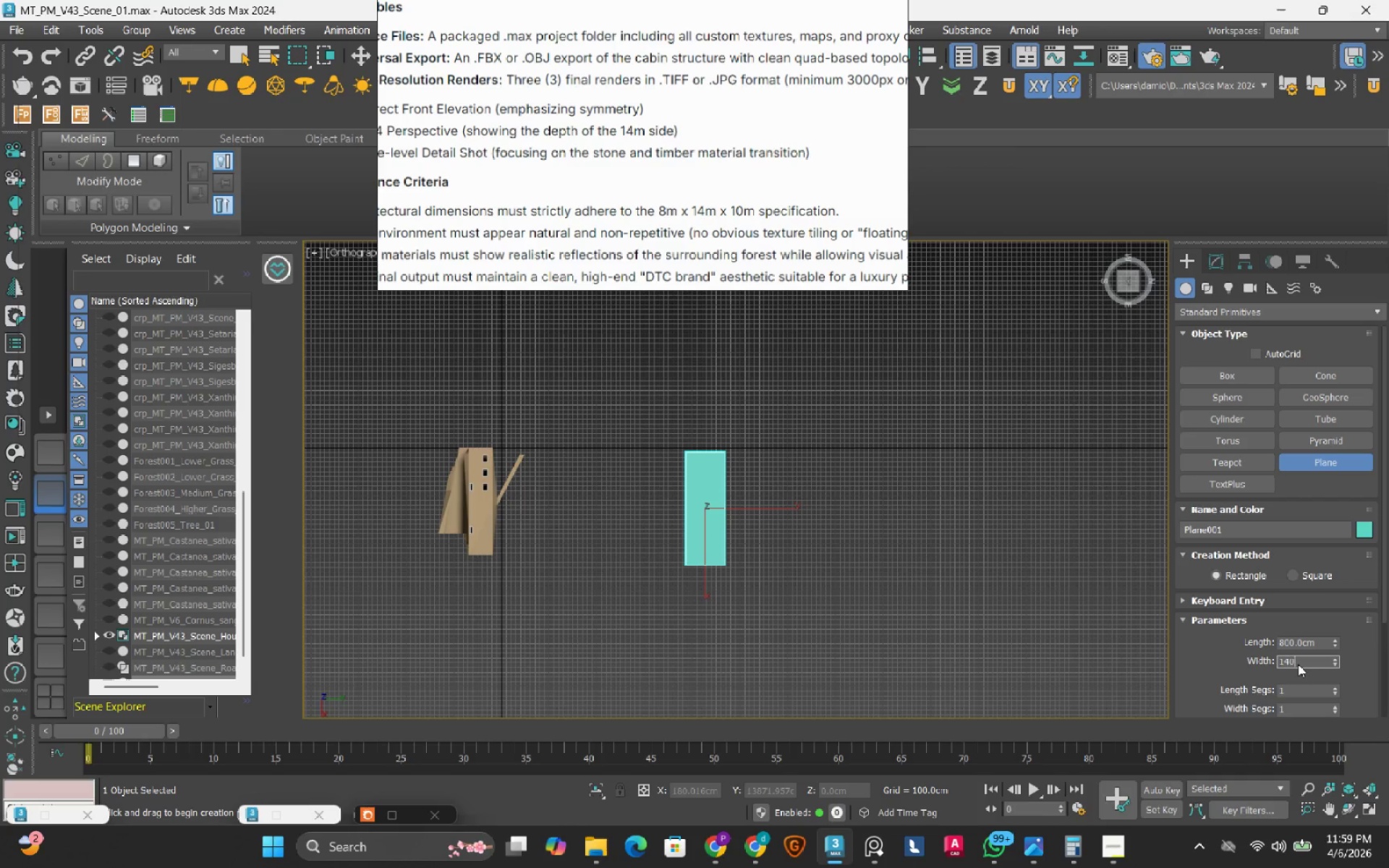 
key(Numpad0)
 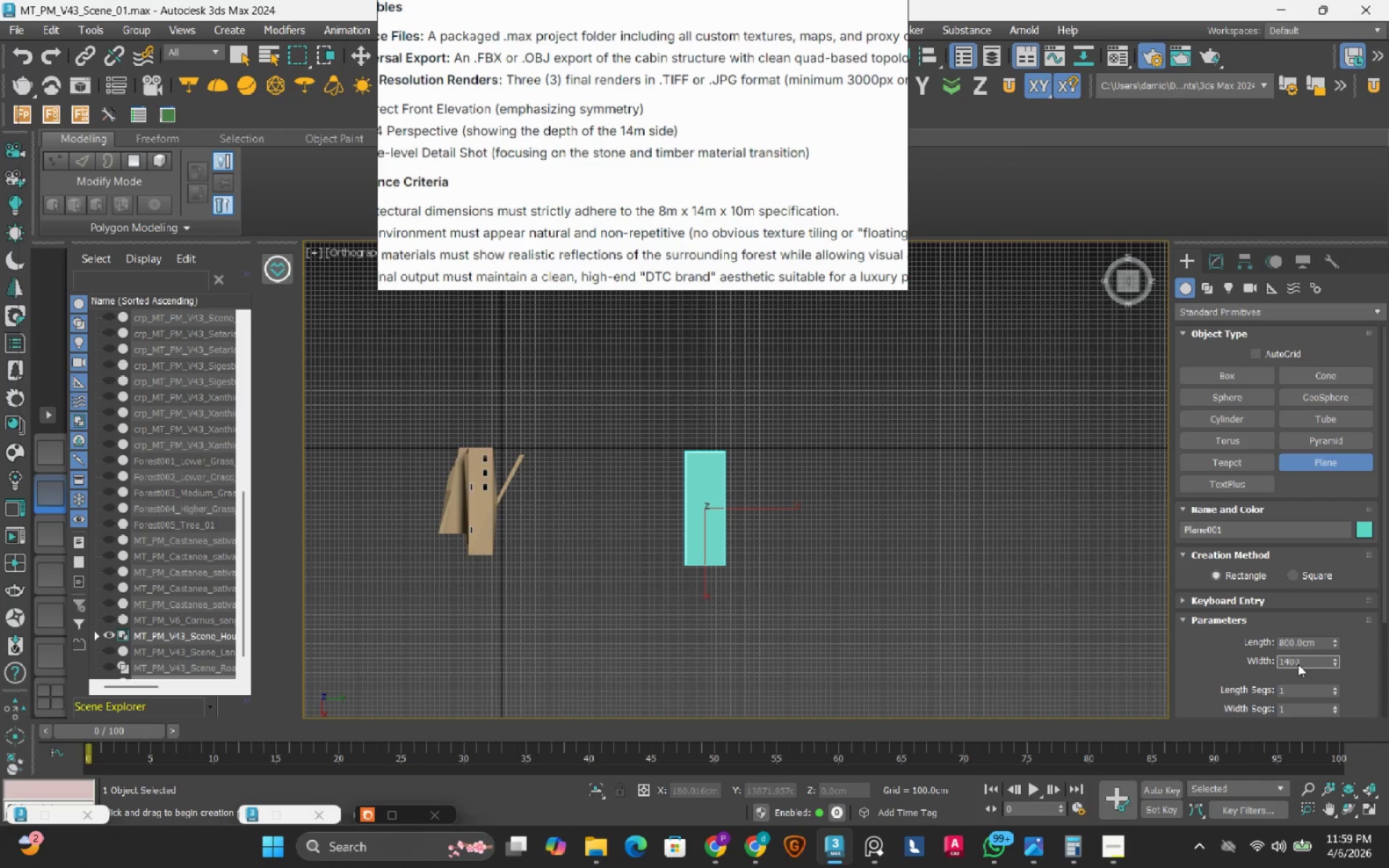 
key(NumpadEnter)
 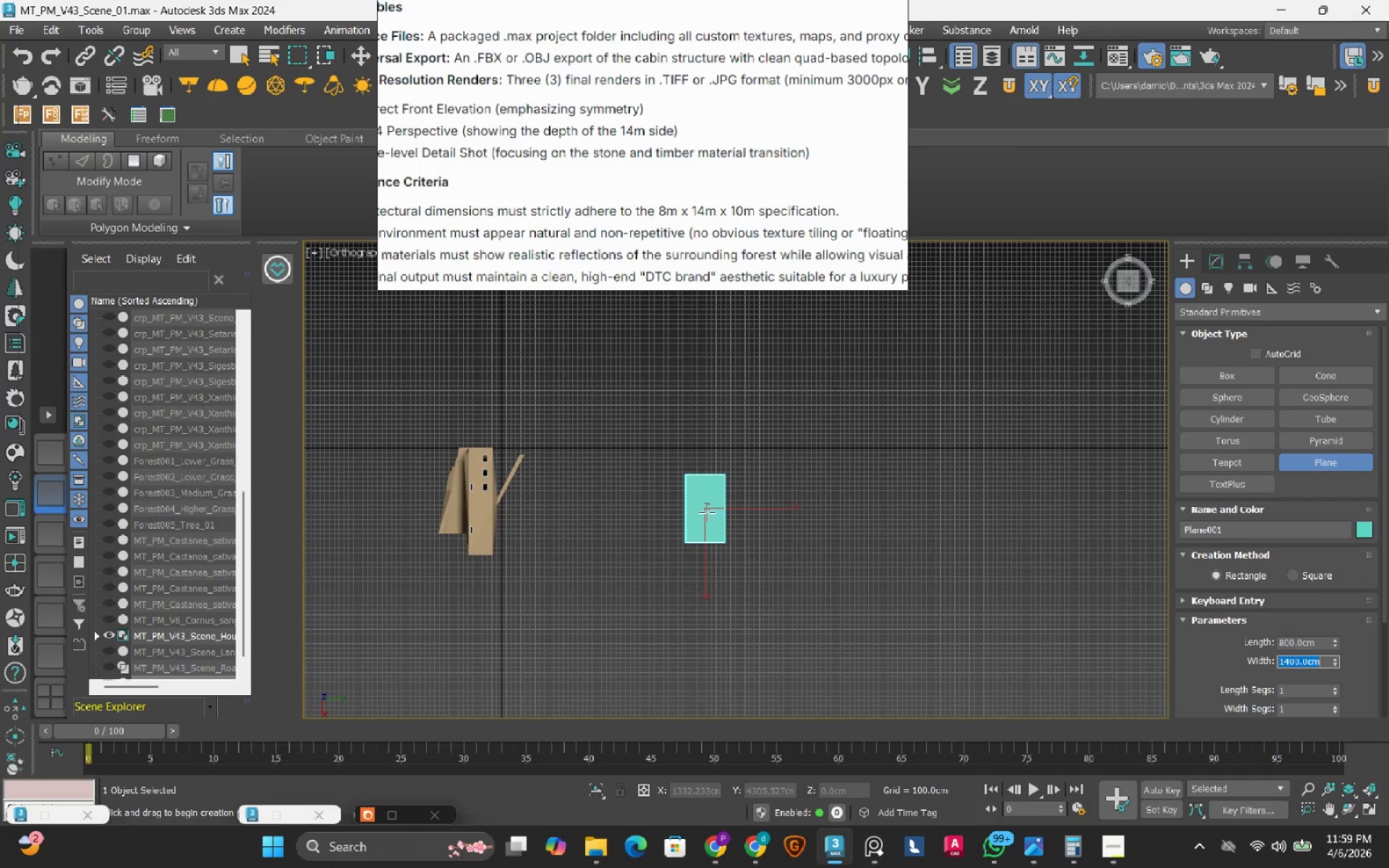 
scroll: coordinate [711, 518], scroll_direction: up, amount: 2.0
 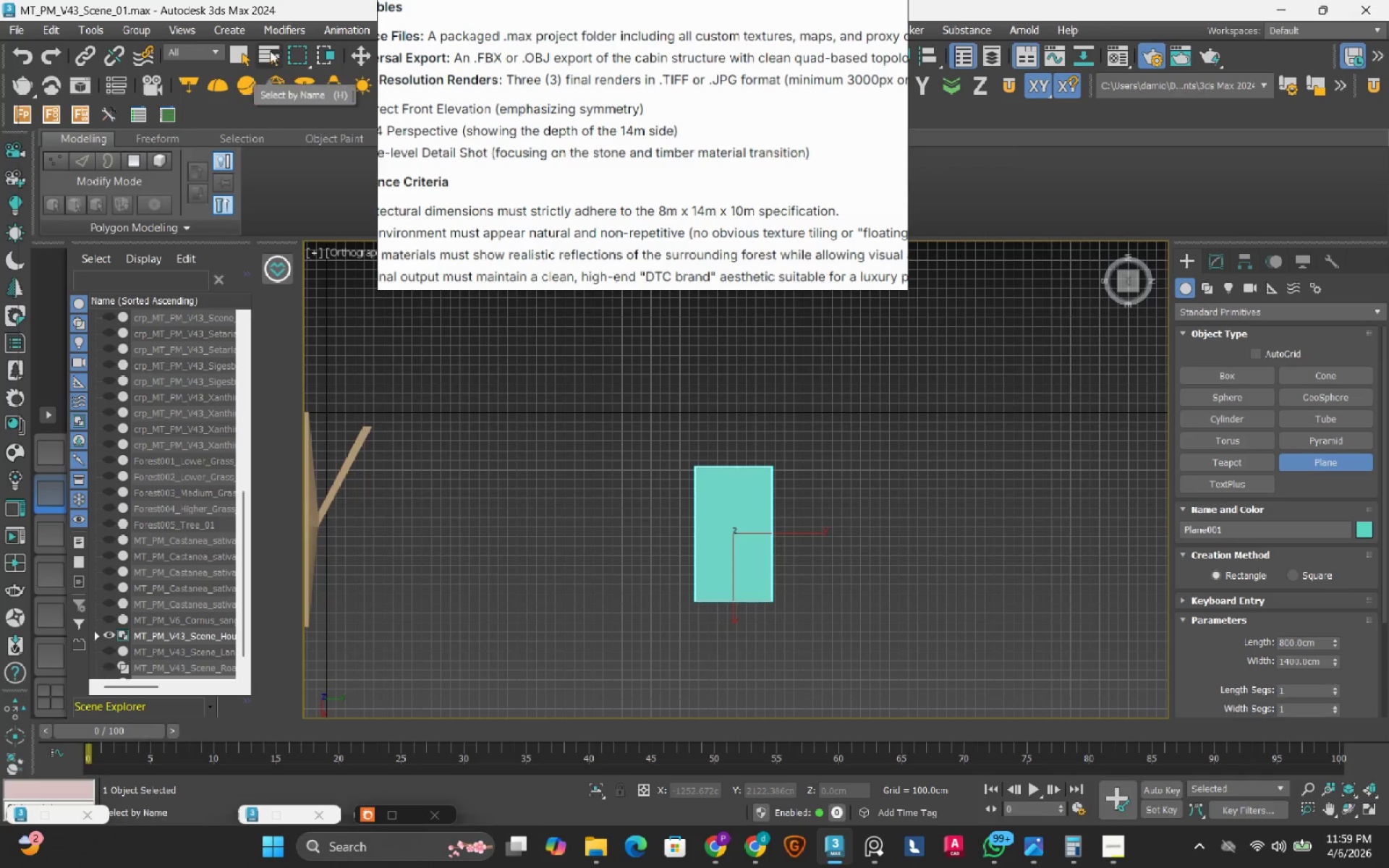 
left_click([355, 57])
 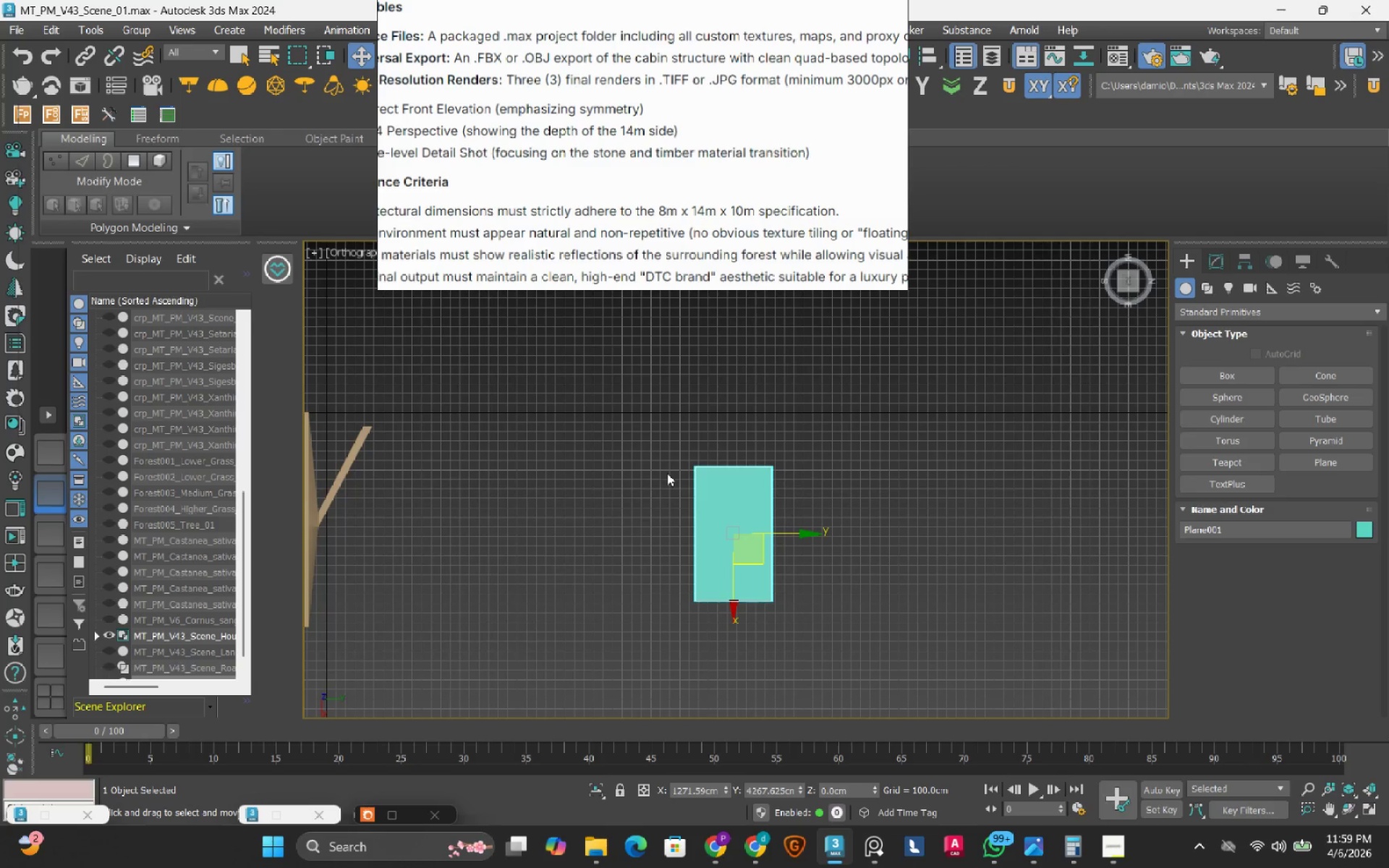 
scroll: coordinate [671, 473], scroll_direction: down, amount: 1.0
 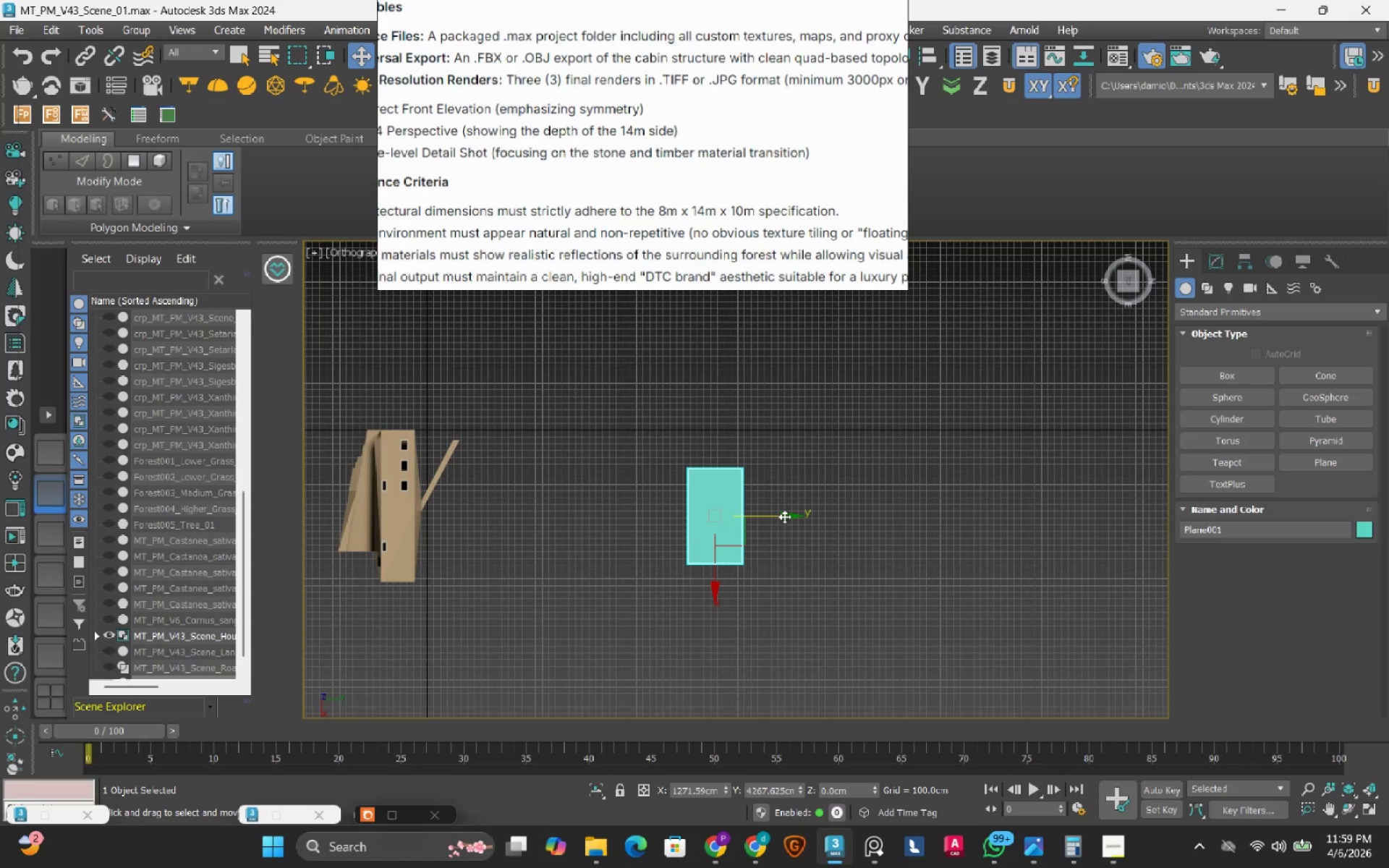 
left_click_drag(start_coordinate=[784, 516], to_coordinate=[747, 511])
 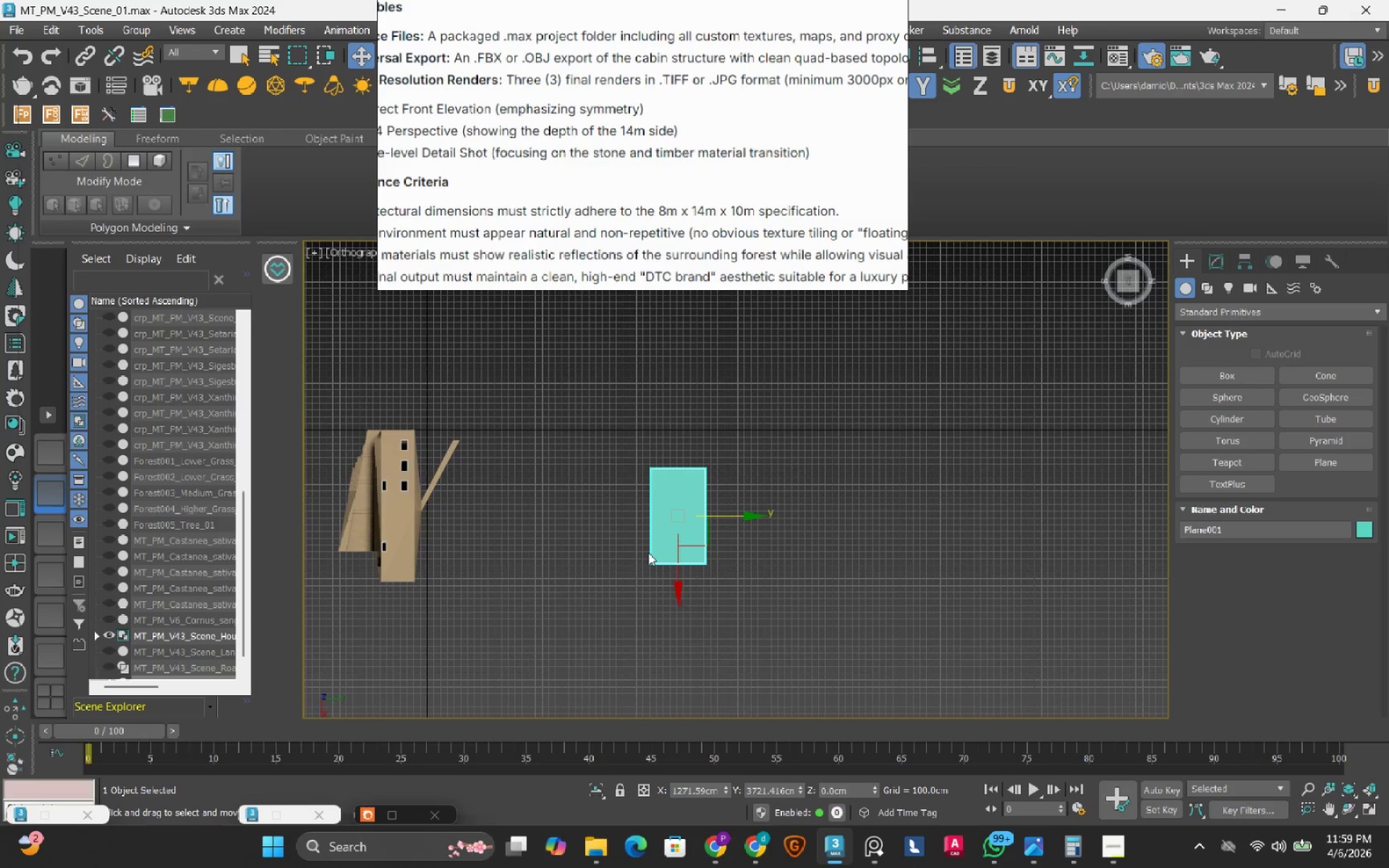 
scroll: coordinate [648, 553], scroll_direction: up, amount: 2.0
 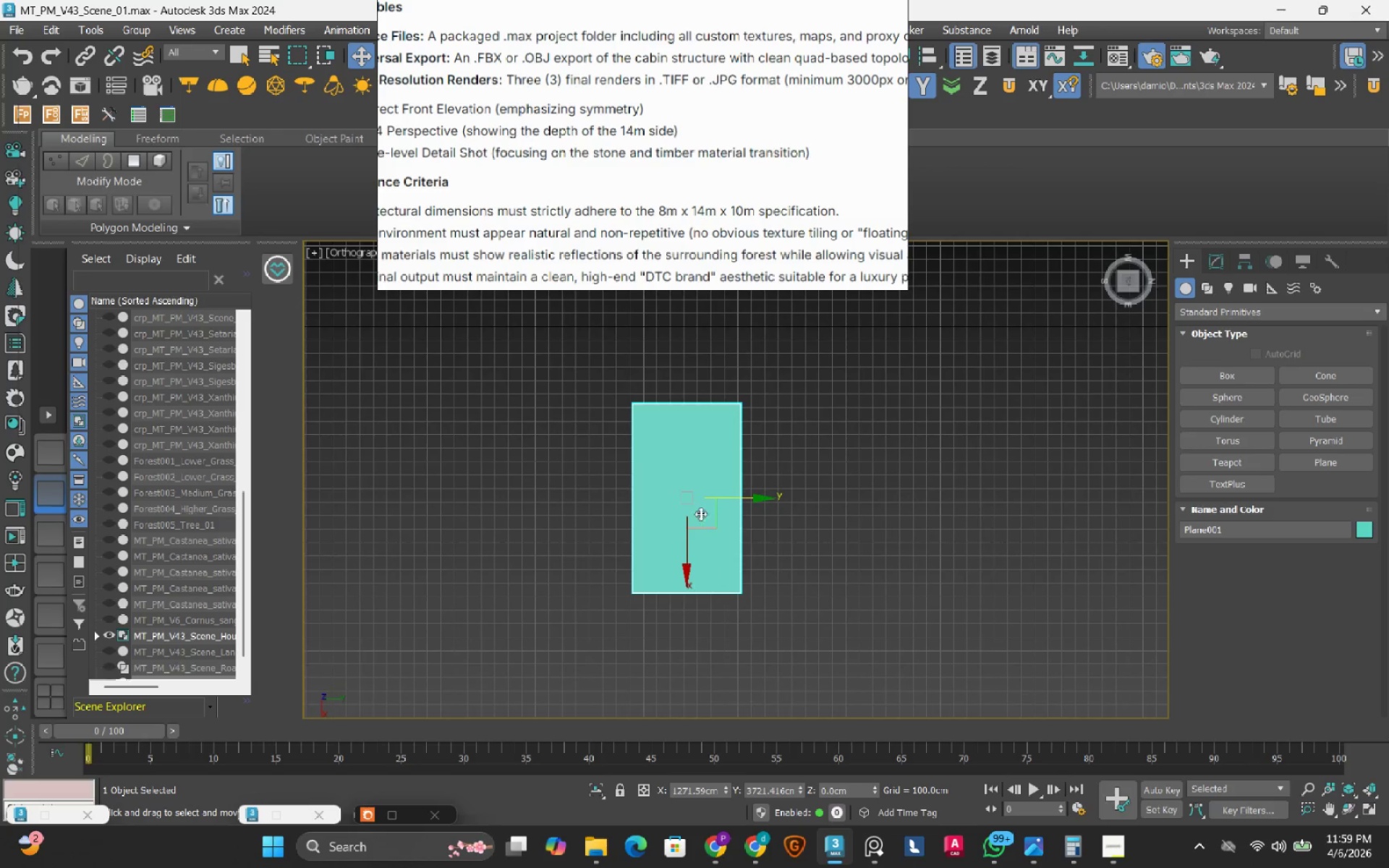 
scroll: coordinate [759, 171], scroll_direction: down, amount: 12.0
 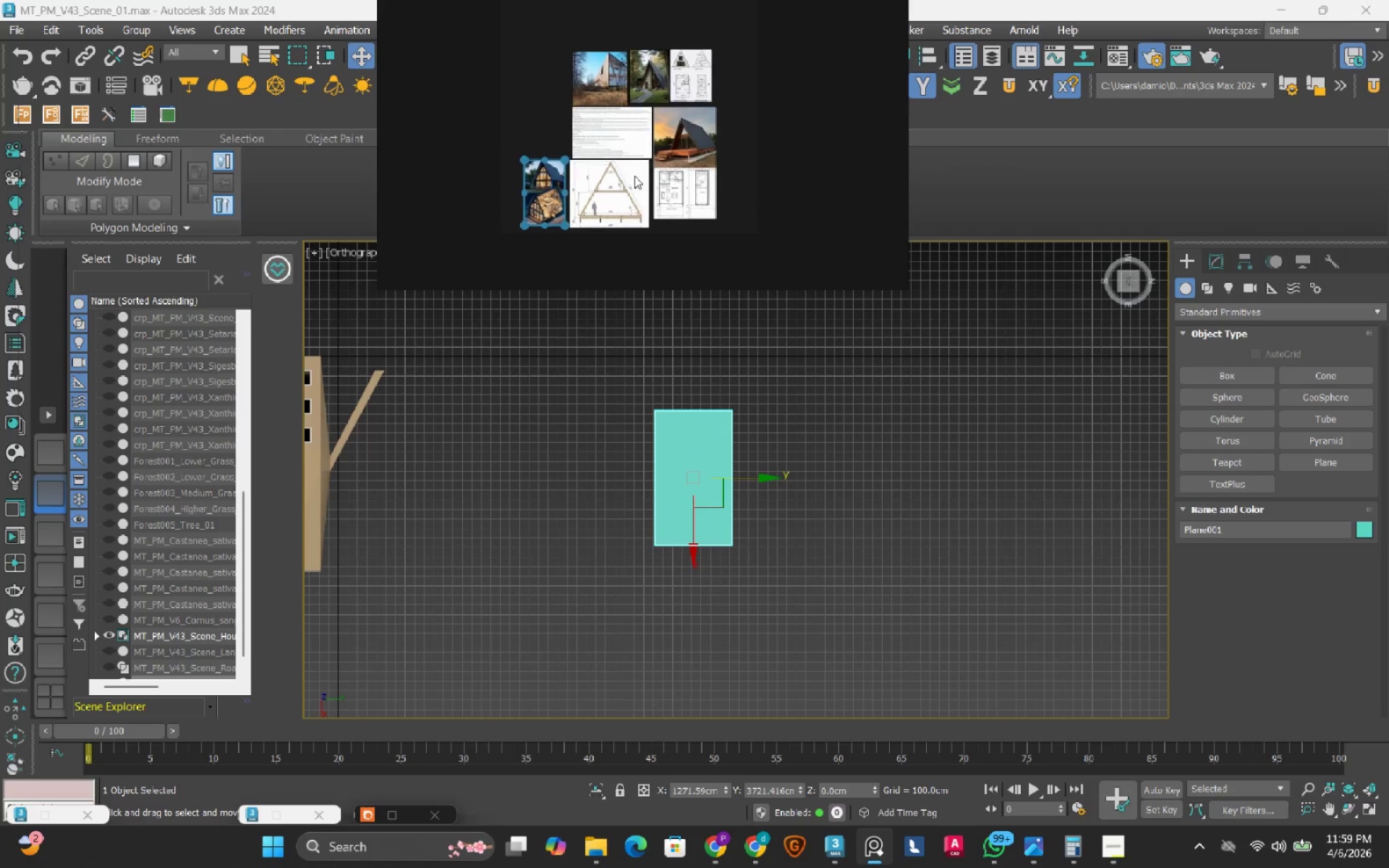 
left_click([683, 182])
 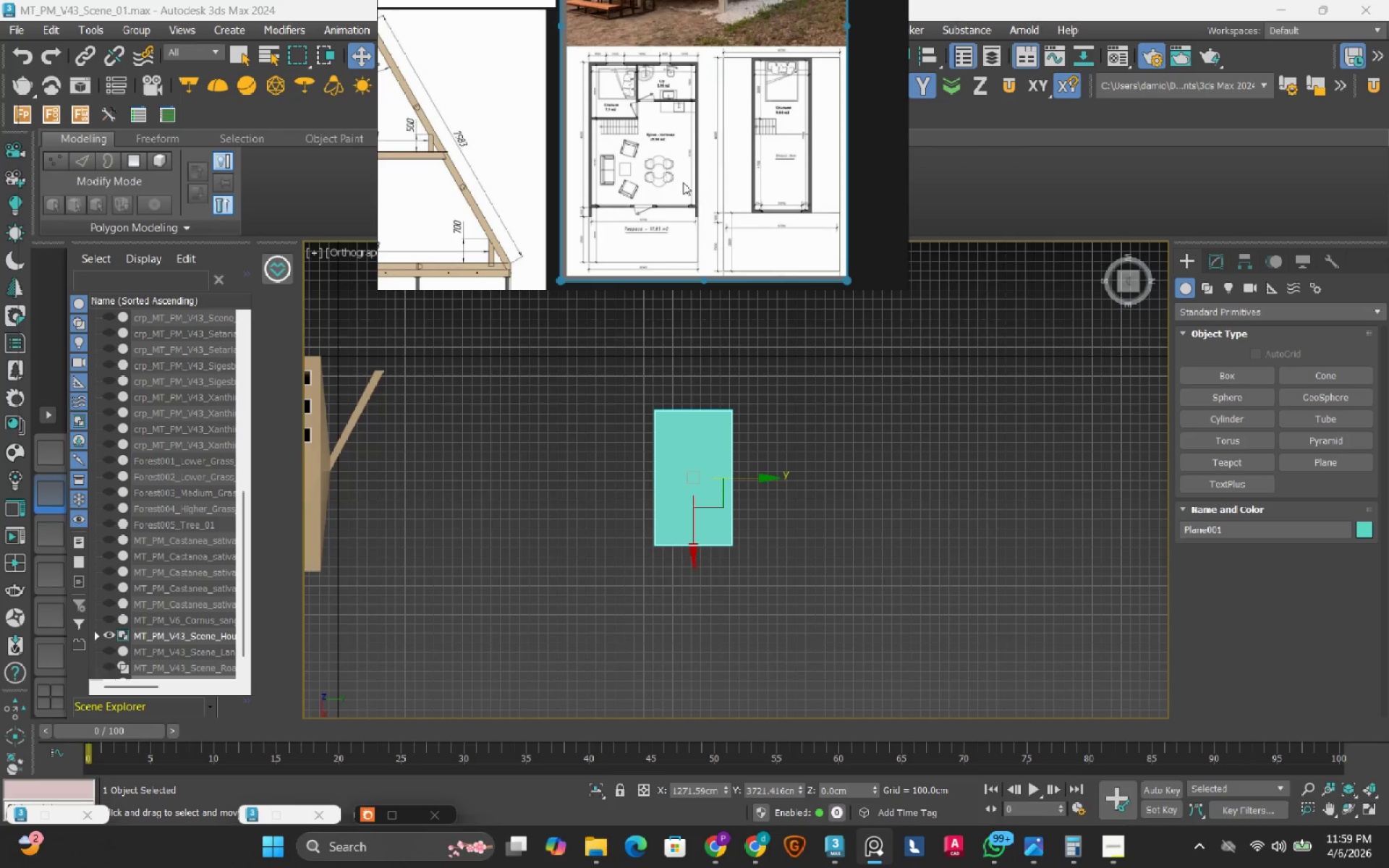 
scroll: coordinate [683, 182], scroll_direction: up, amount: 6.0
 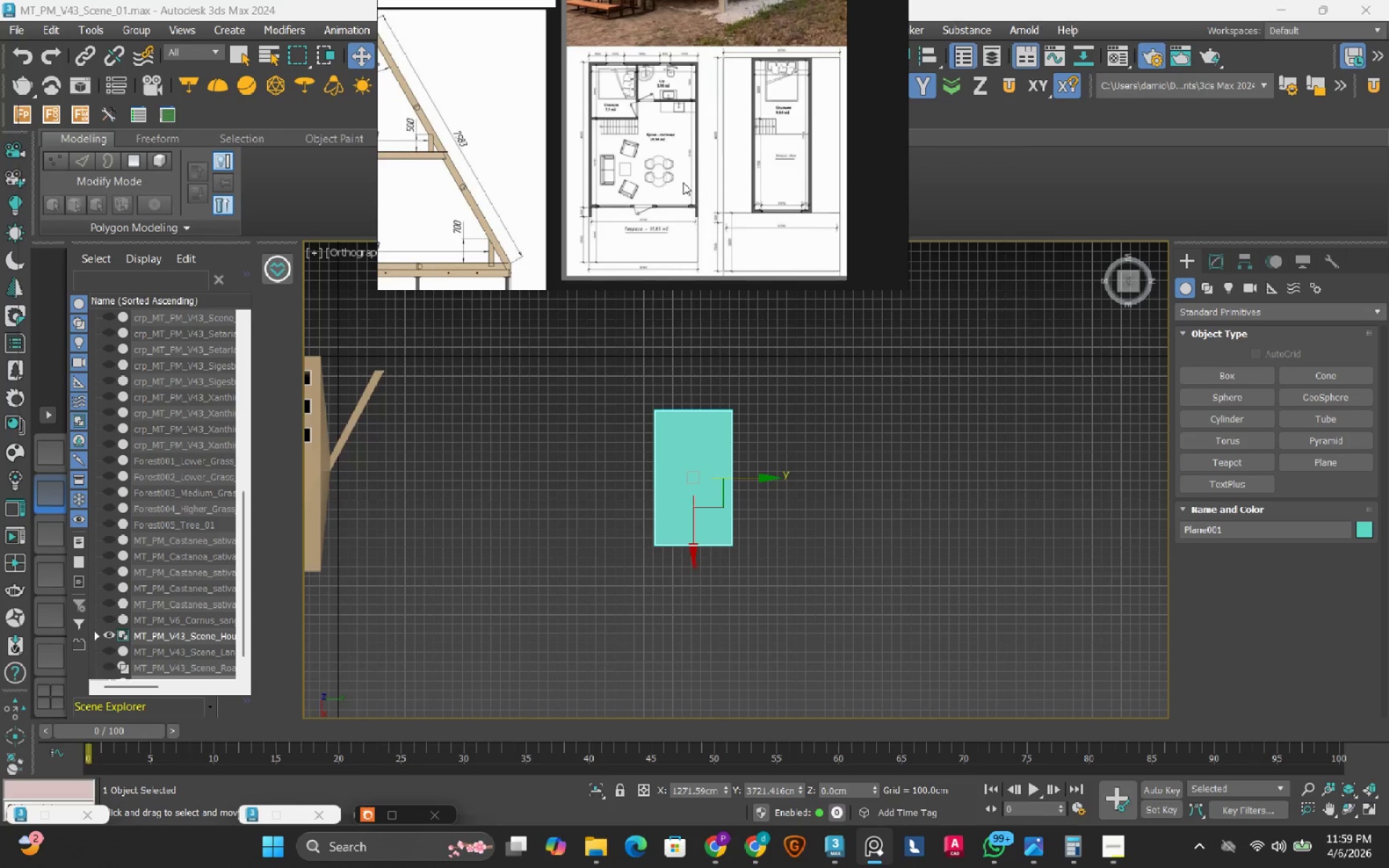 
scroll: coordinate [683, 182], scroll_direction: down, amount: 3.0
 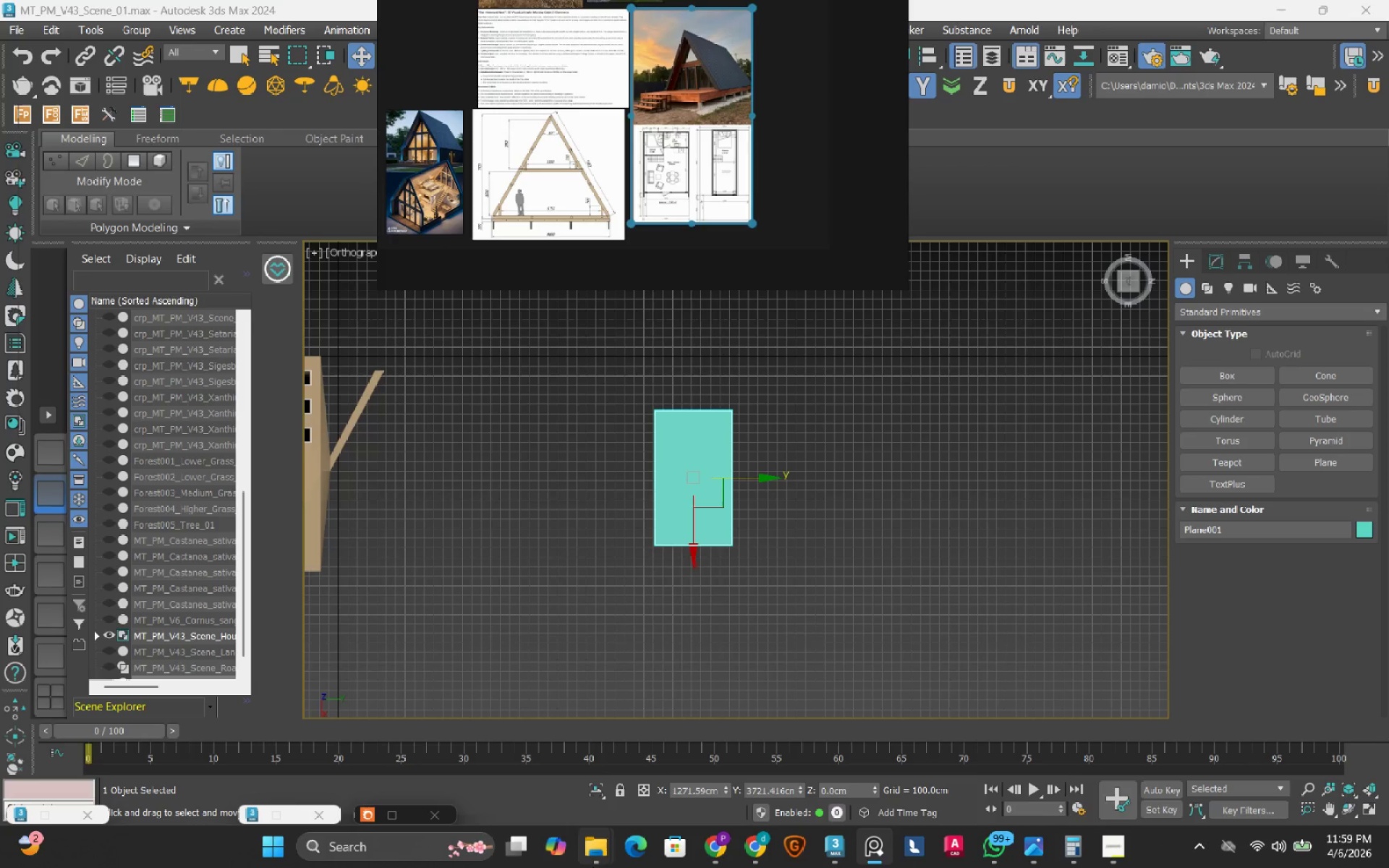 
left_click([601, 860])
 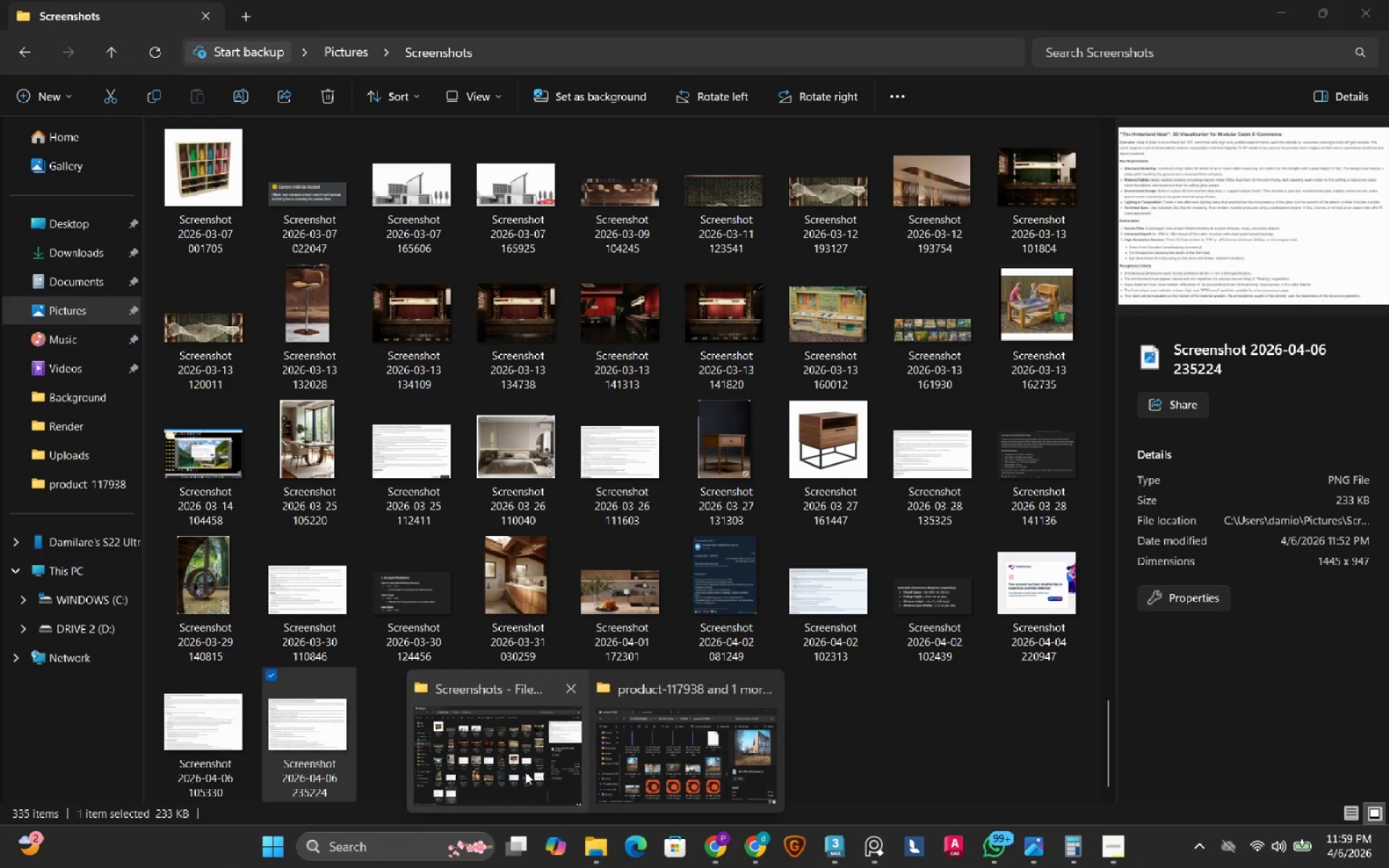 
left_click([525, 772])
 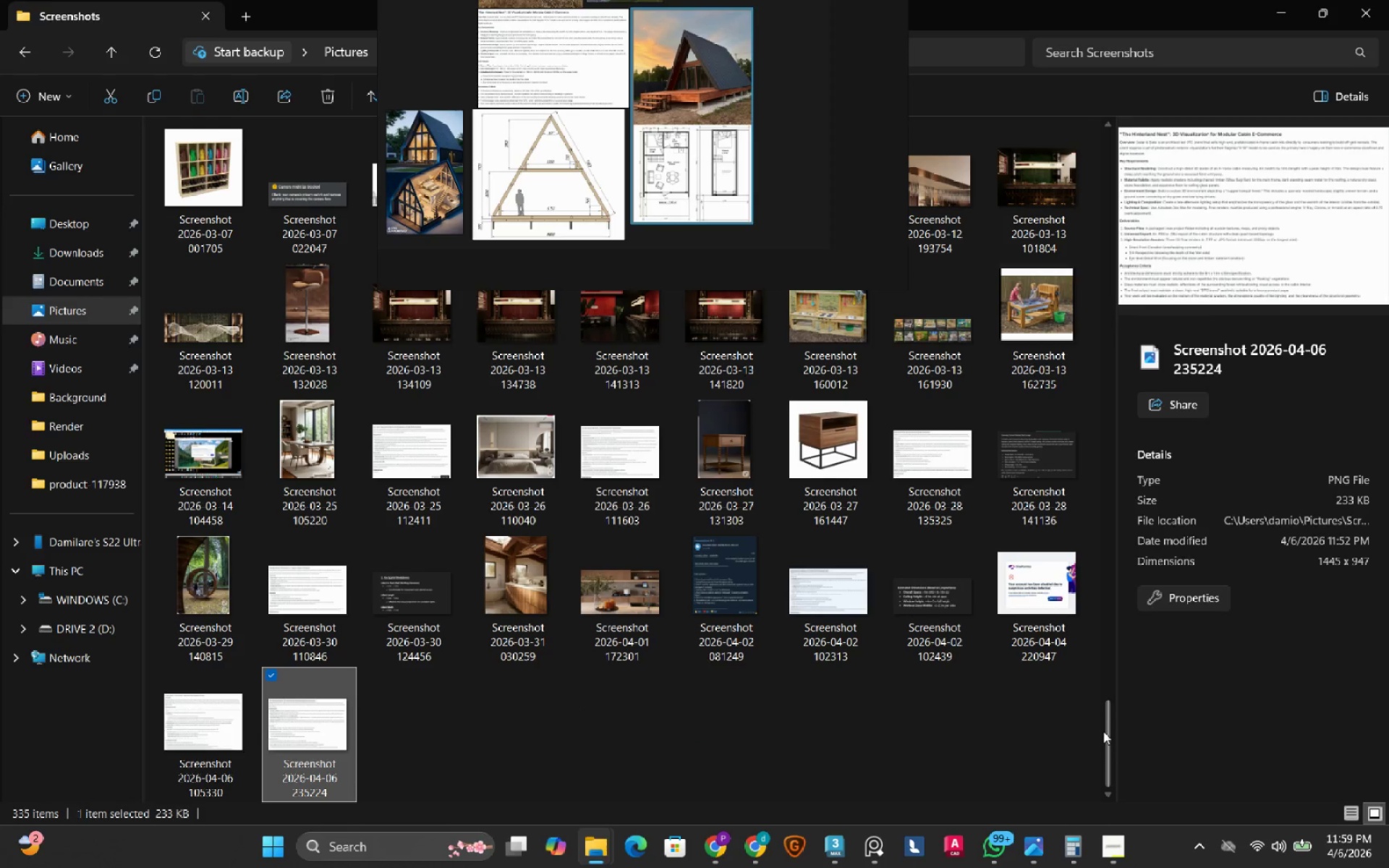 
left_click_drag(start_coordinate=[1105, 735], to_coordinate=[1095, 423])
 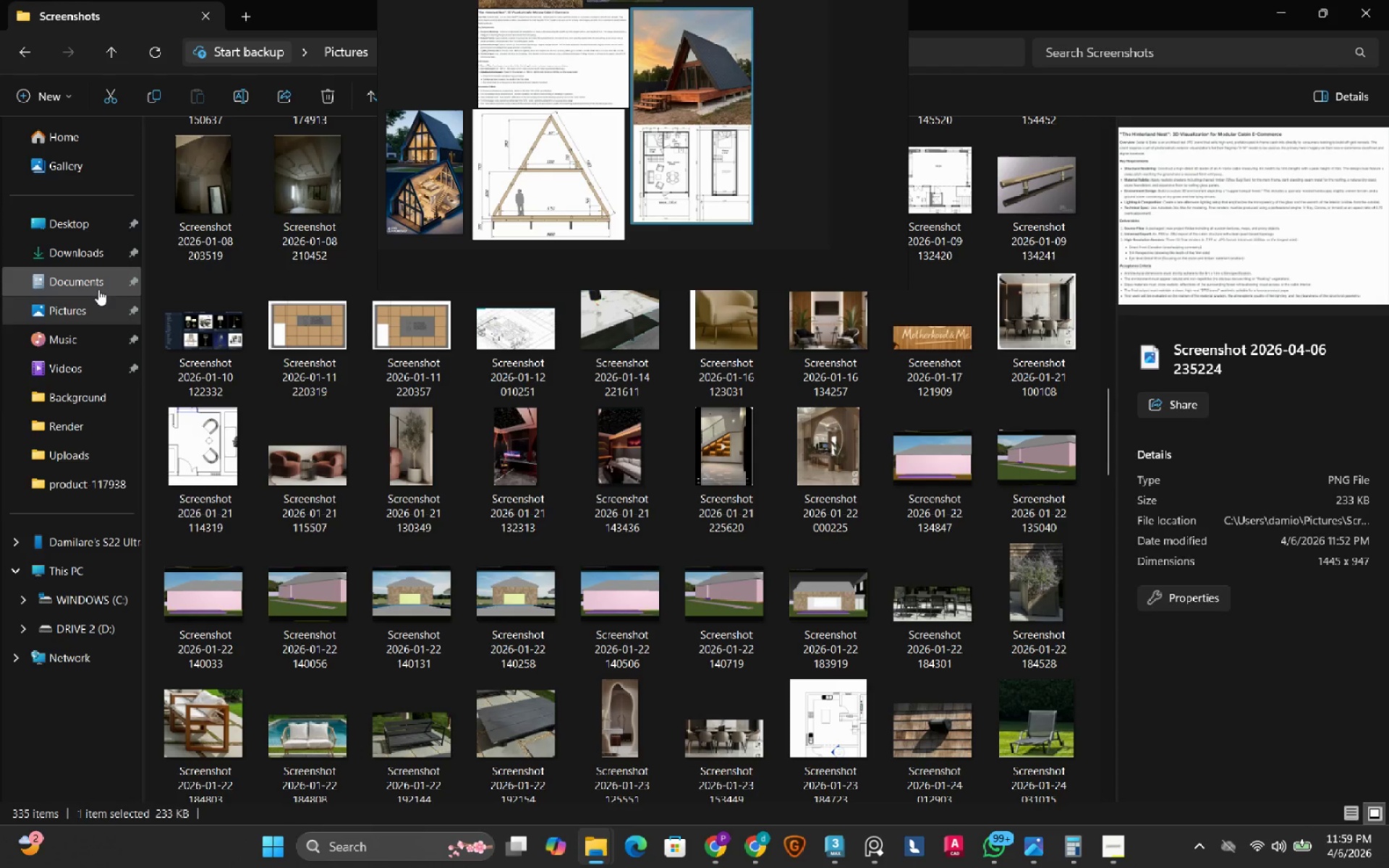 
left_click([85, 257])
 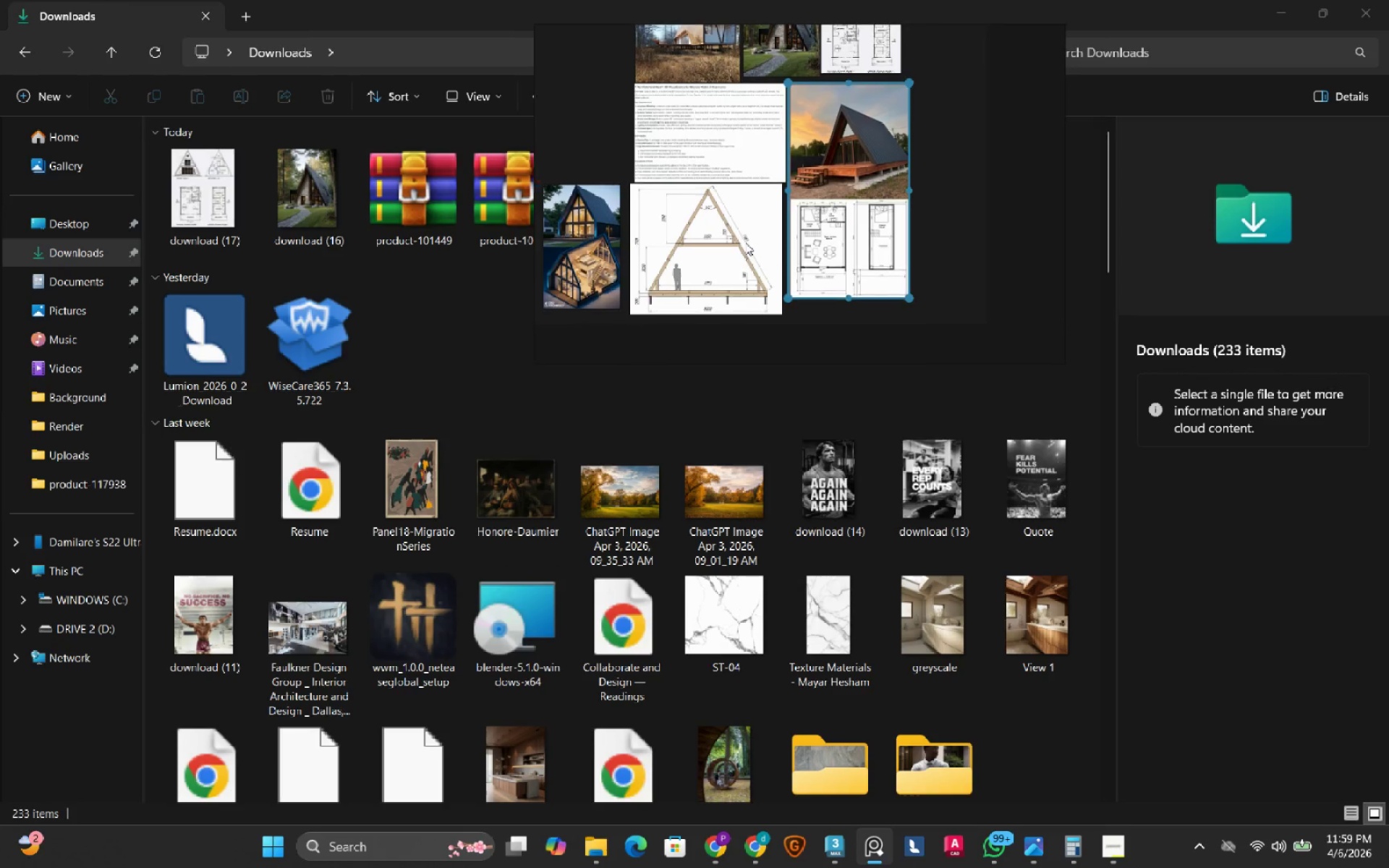 
wait(6.31)
 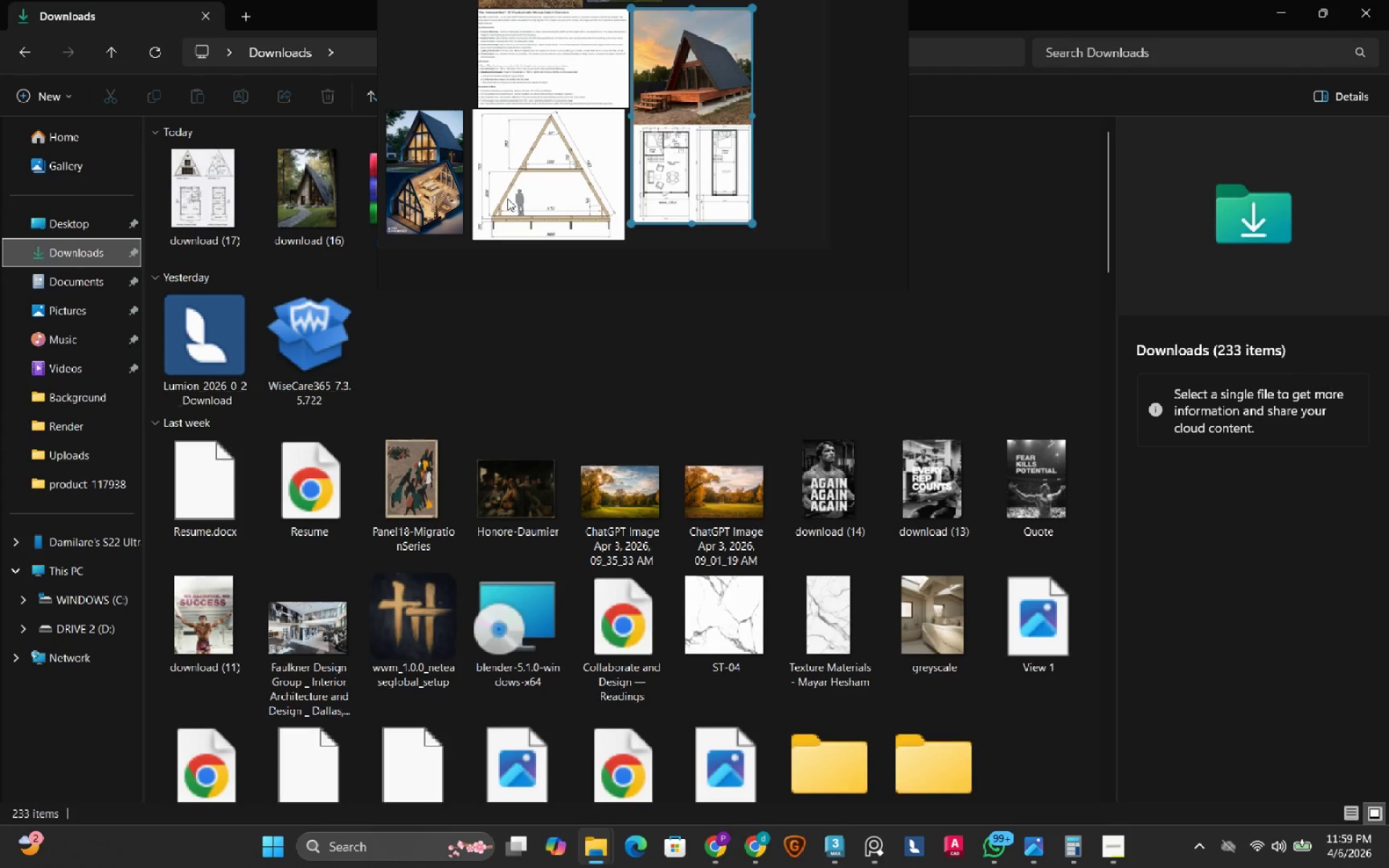 
scroll: coordinate [744, 190], scroll_direction: up, amount: 8.0
 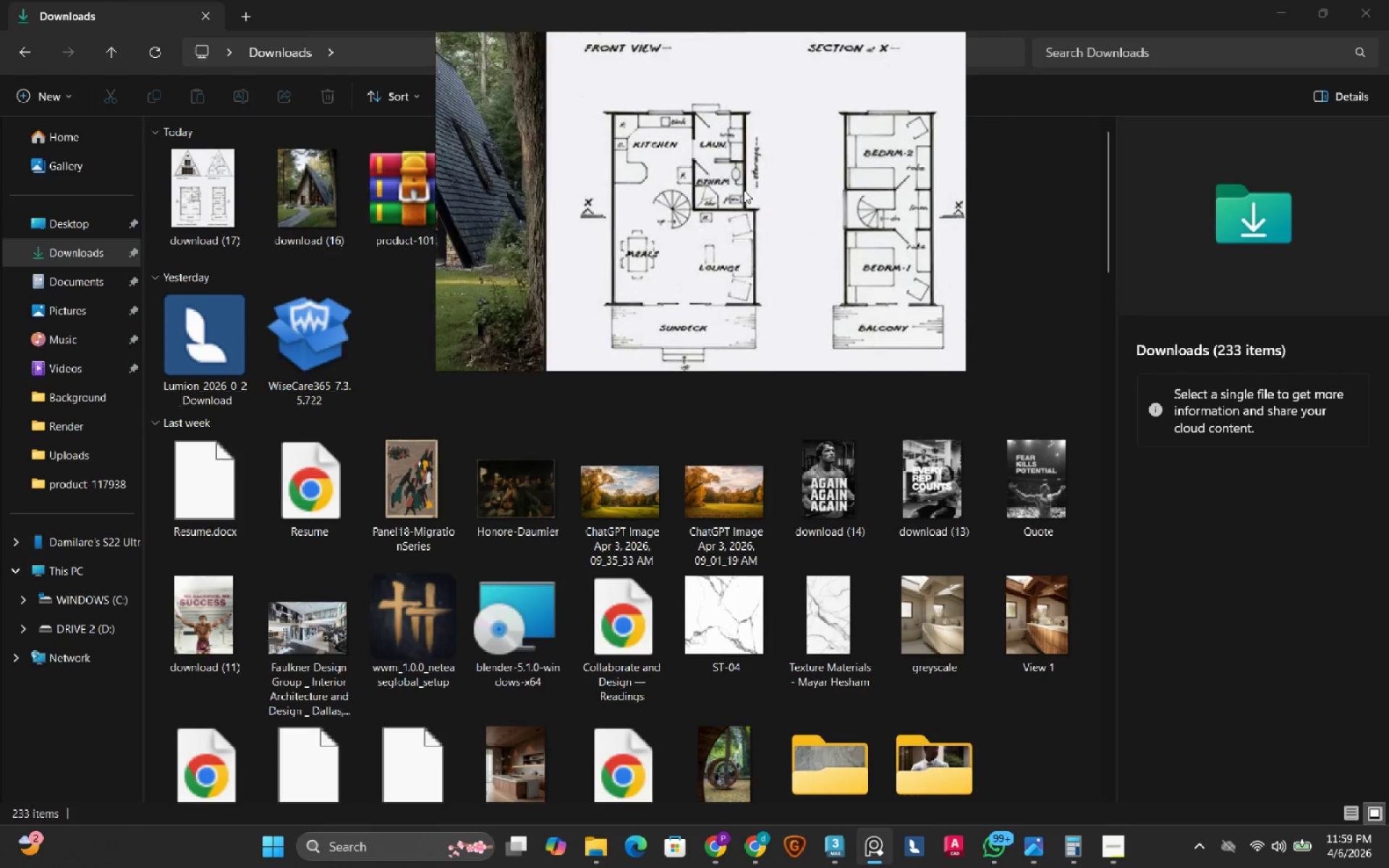 
scroll: coordinate [744, 190], scroll_direction: none, amount: 0.0
 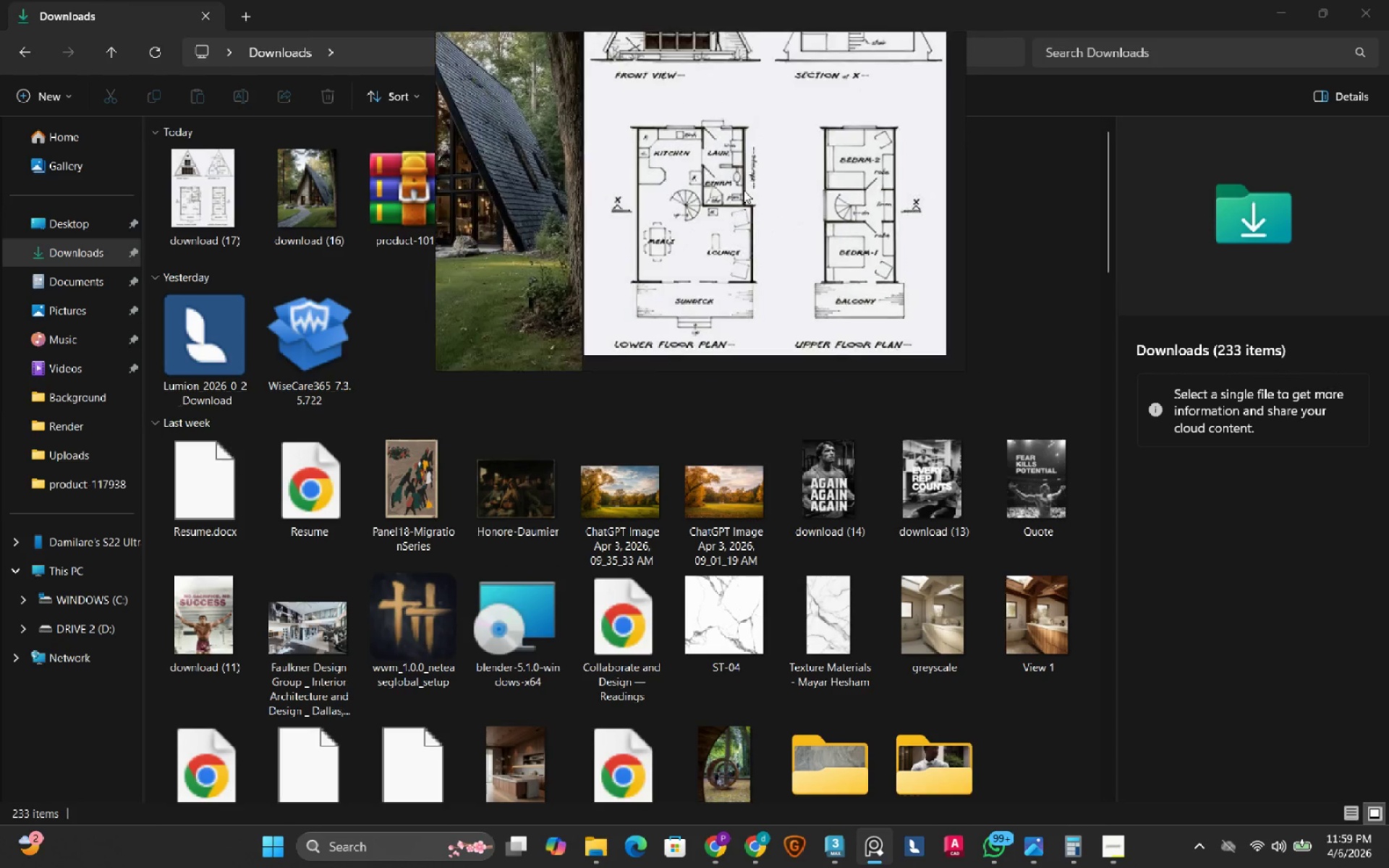 
scroll: coordinate [738, 252], scroll_direction: down, amount: 10.0
 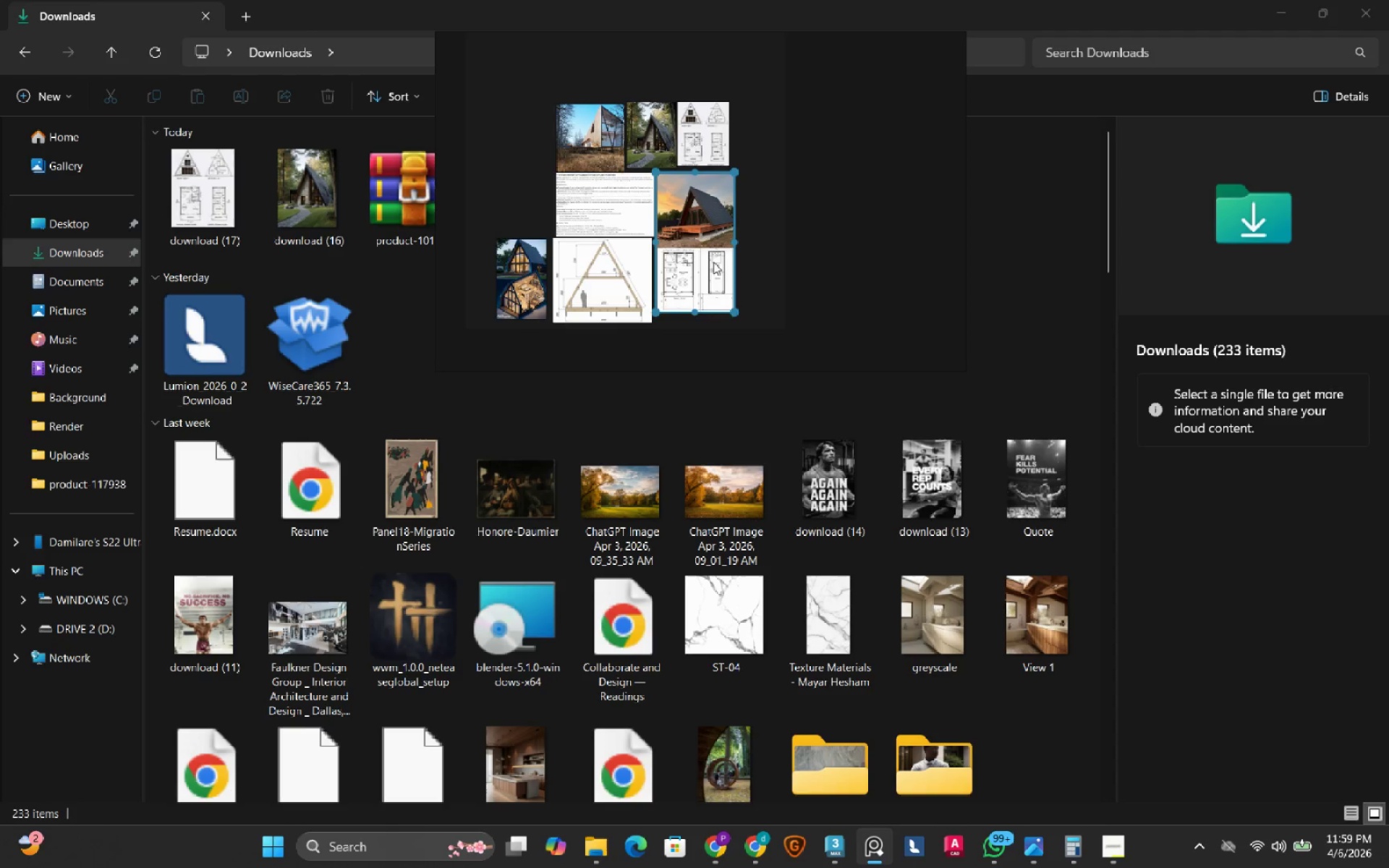 
scroll: coordinate [697, 292], scroll_direction: up, amount: 2.0
 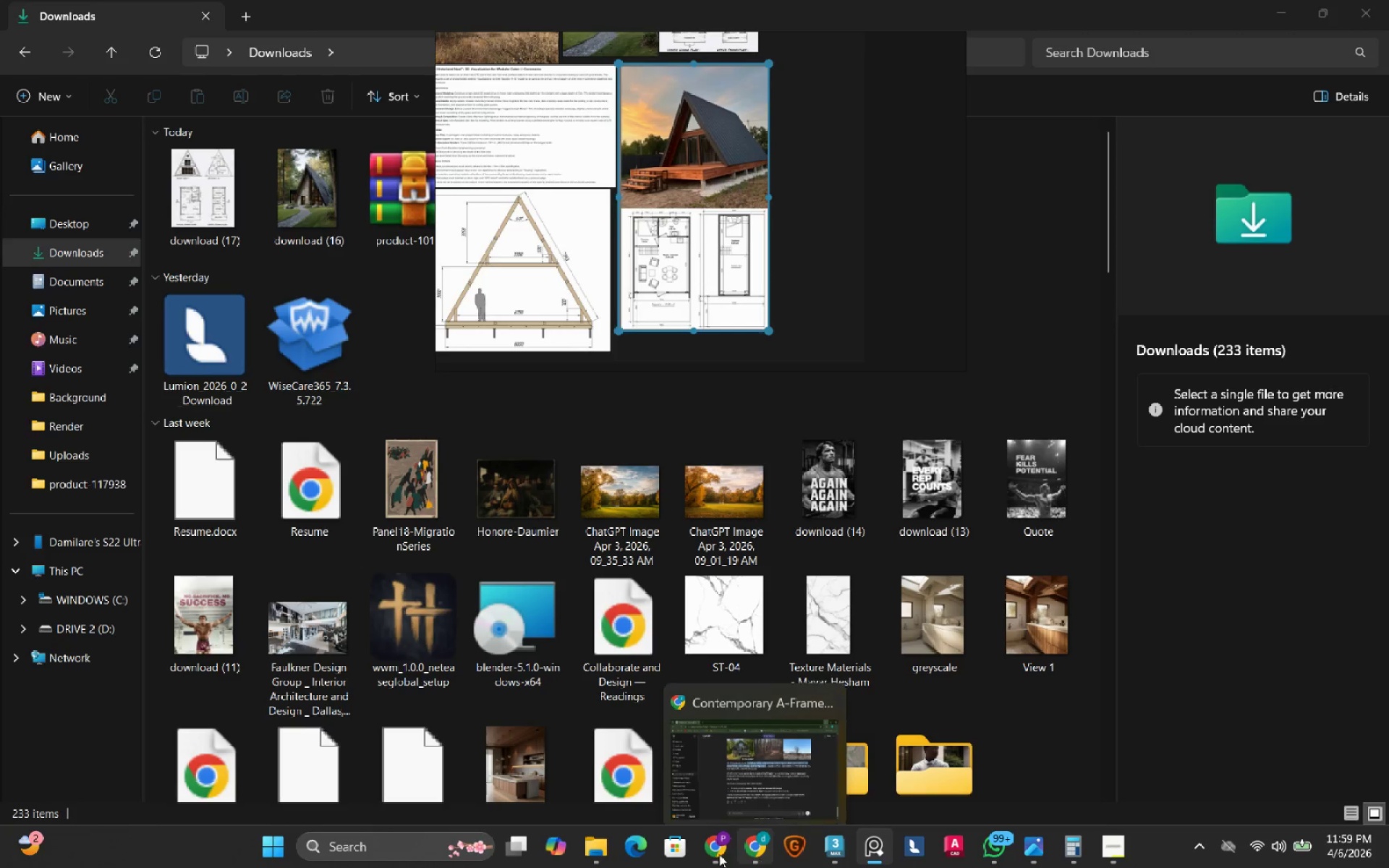 
left_click([716, 854])
 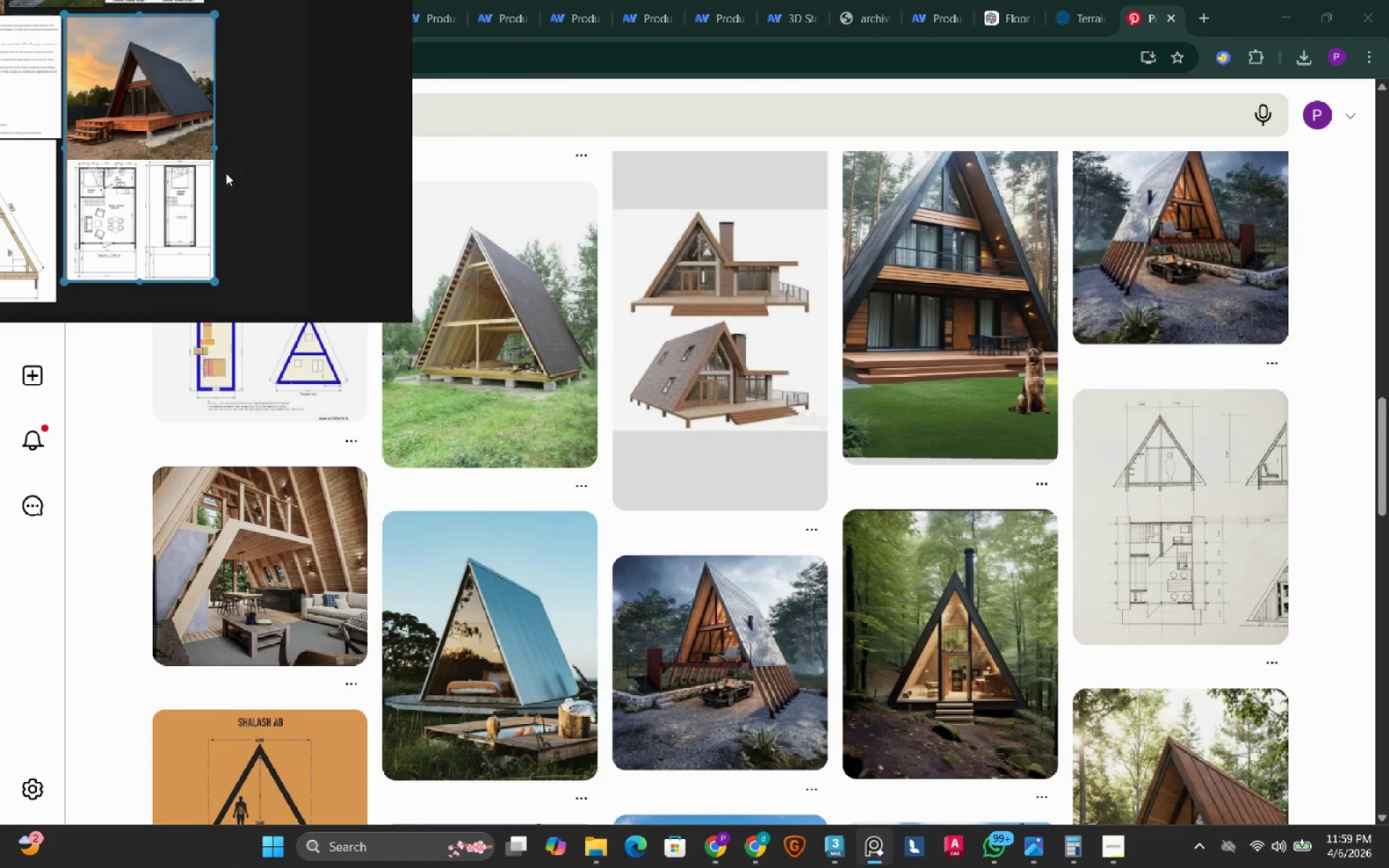 
scroll: coordinate [866, 446], scroll_direction: up, amount: 25.0
 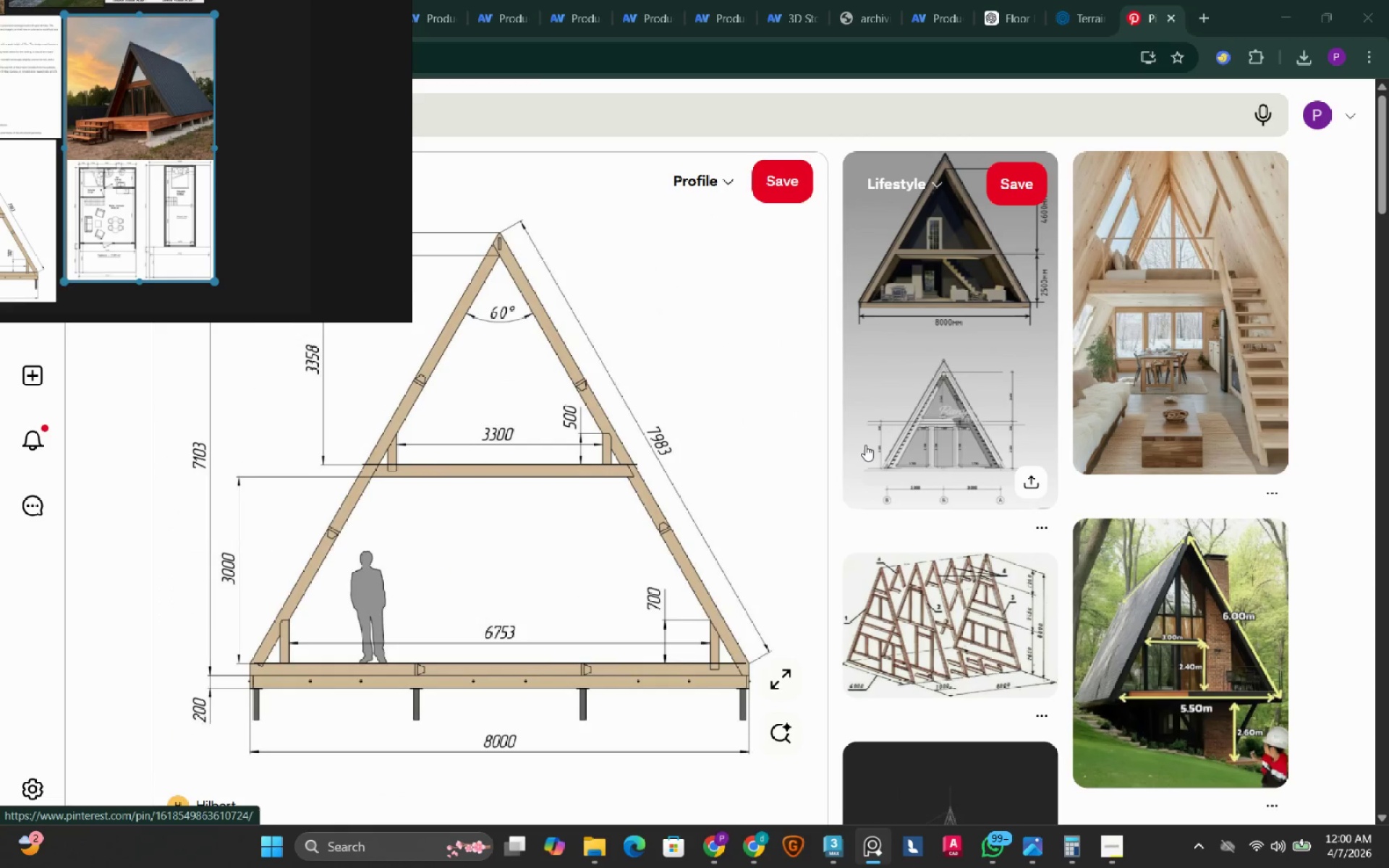 
 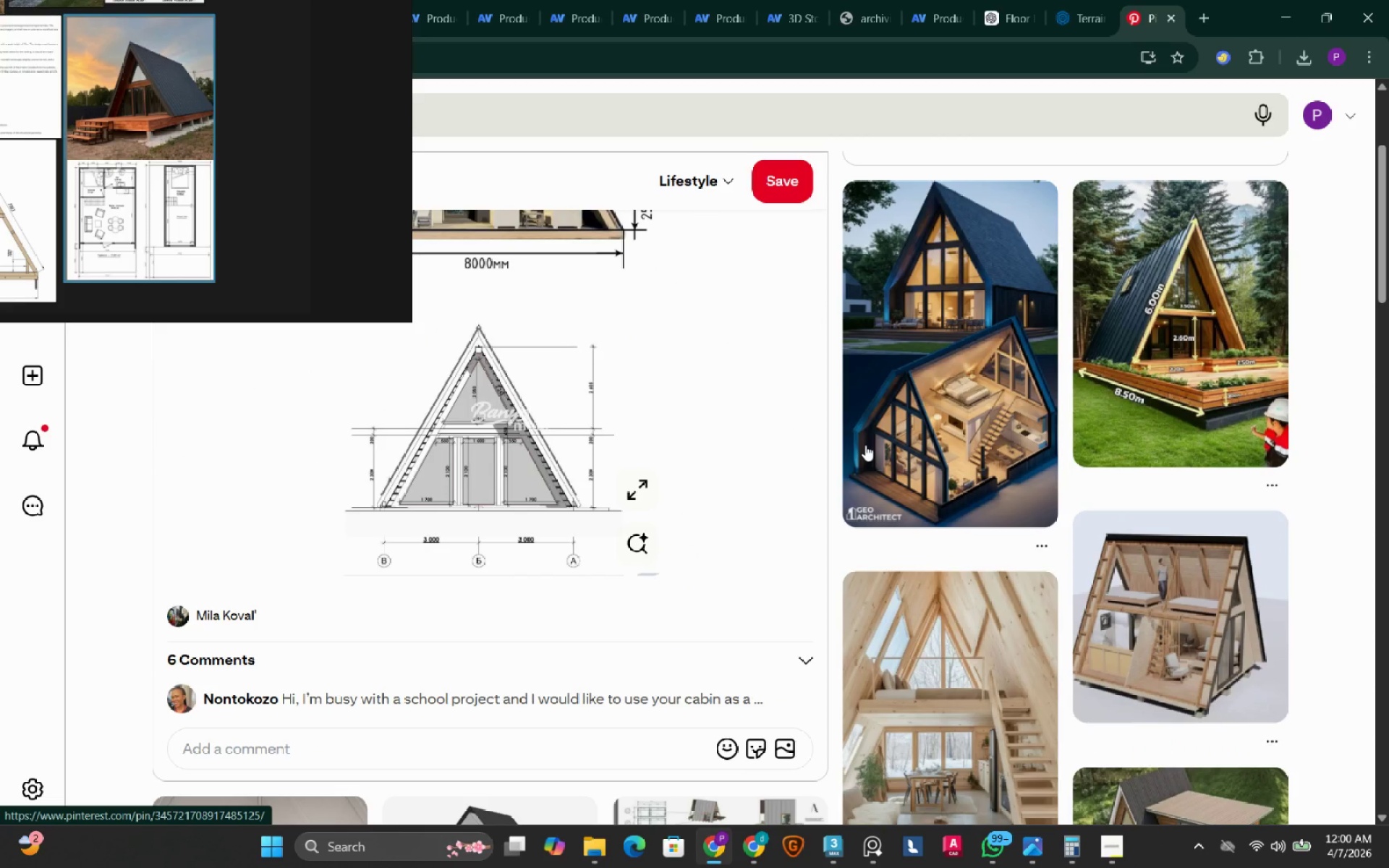 
 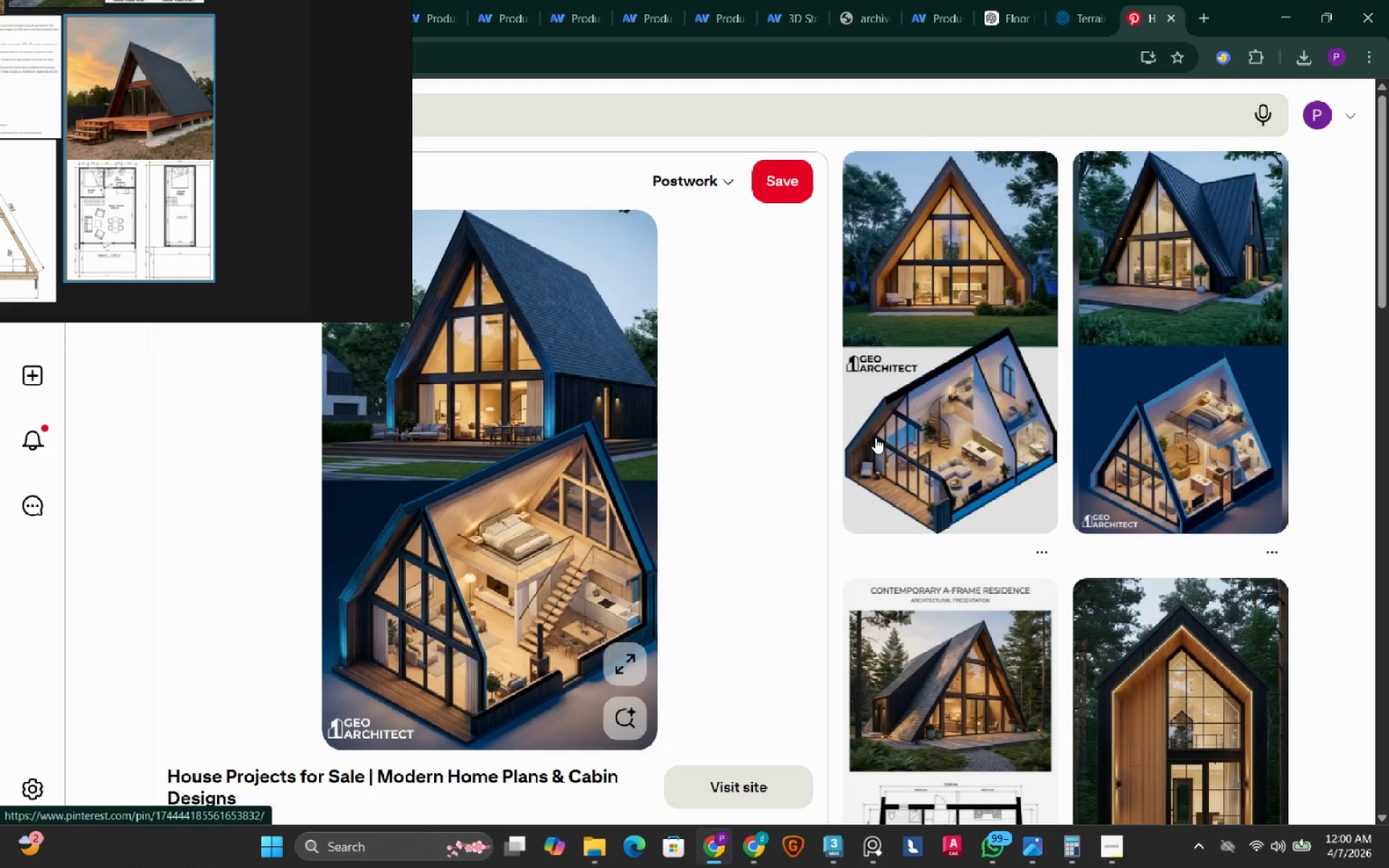 
scroll: coordinate [875, 438], scroll_direction: up, amount: 11.0
 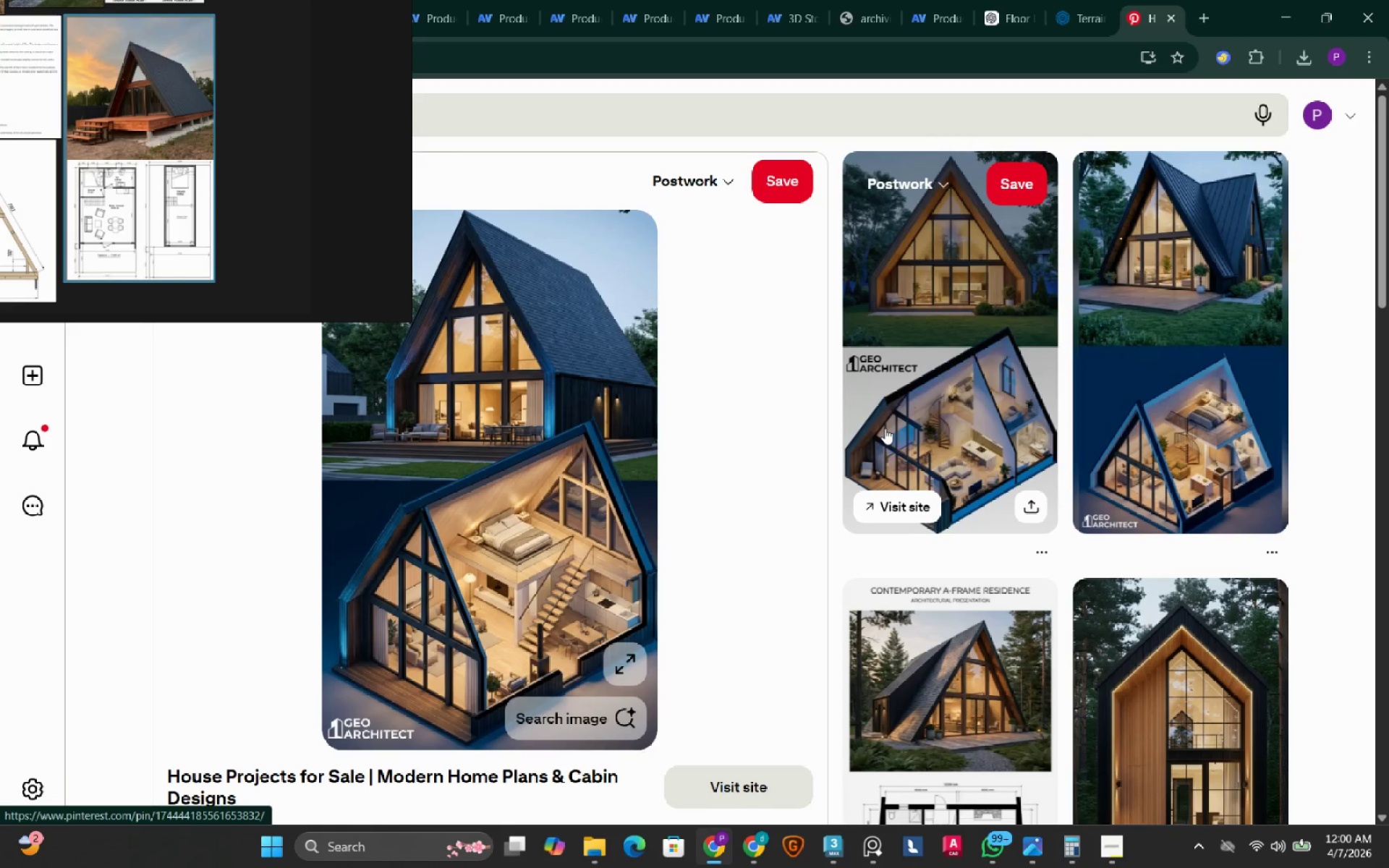 
scroll: coordinate [885, 428], scroll_direction: down, amount: 1.0
 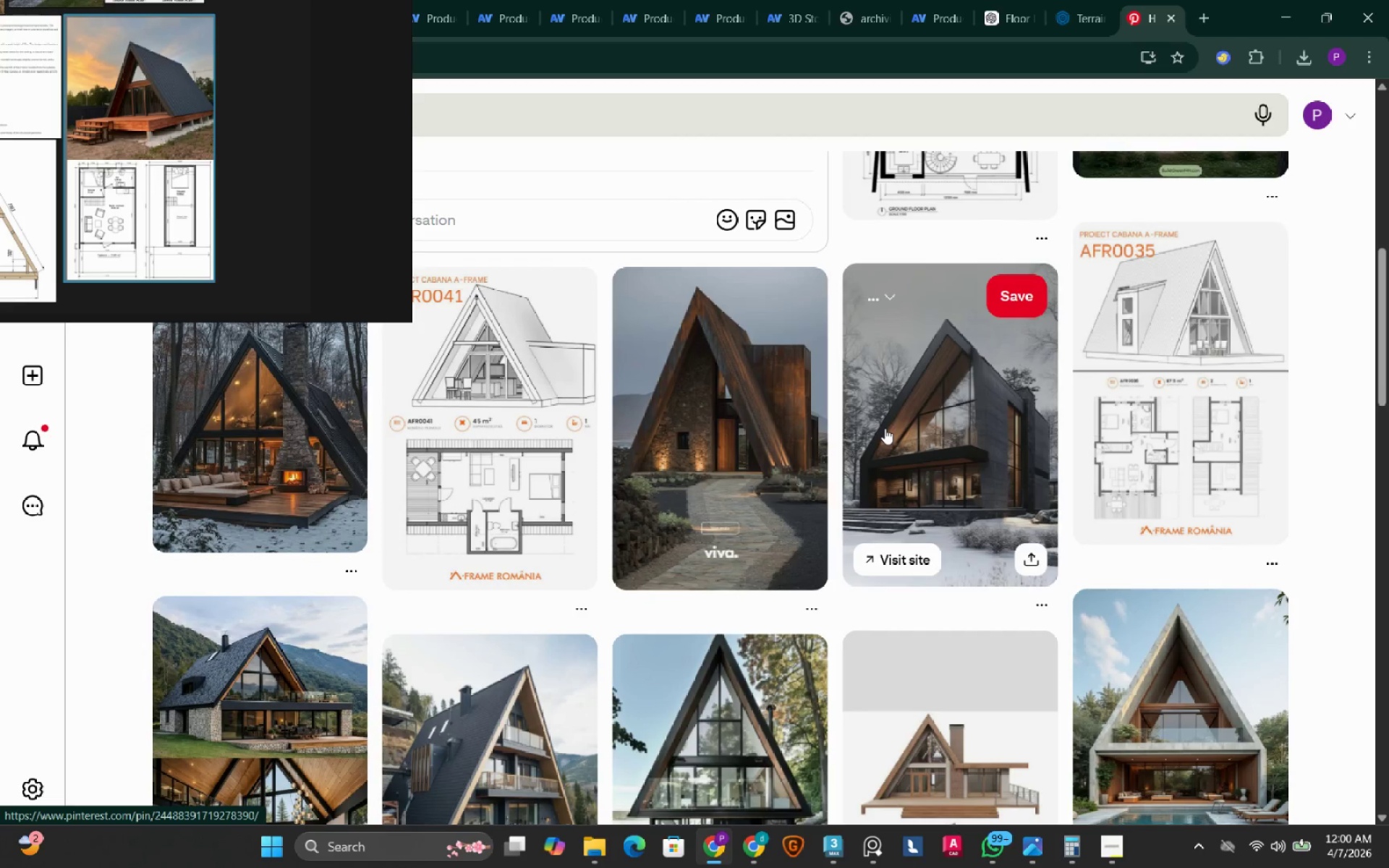 
 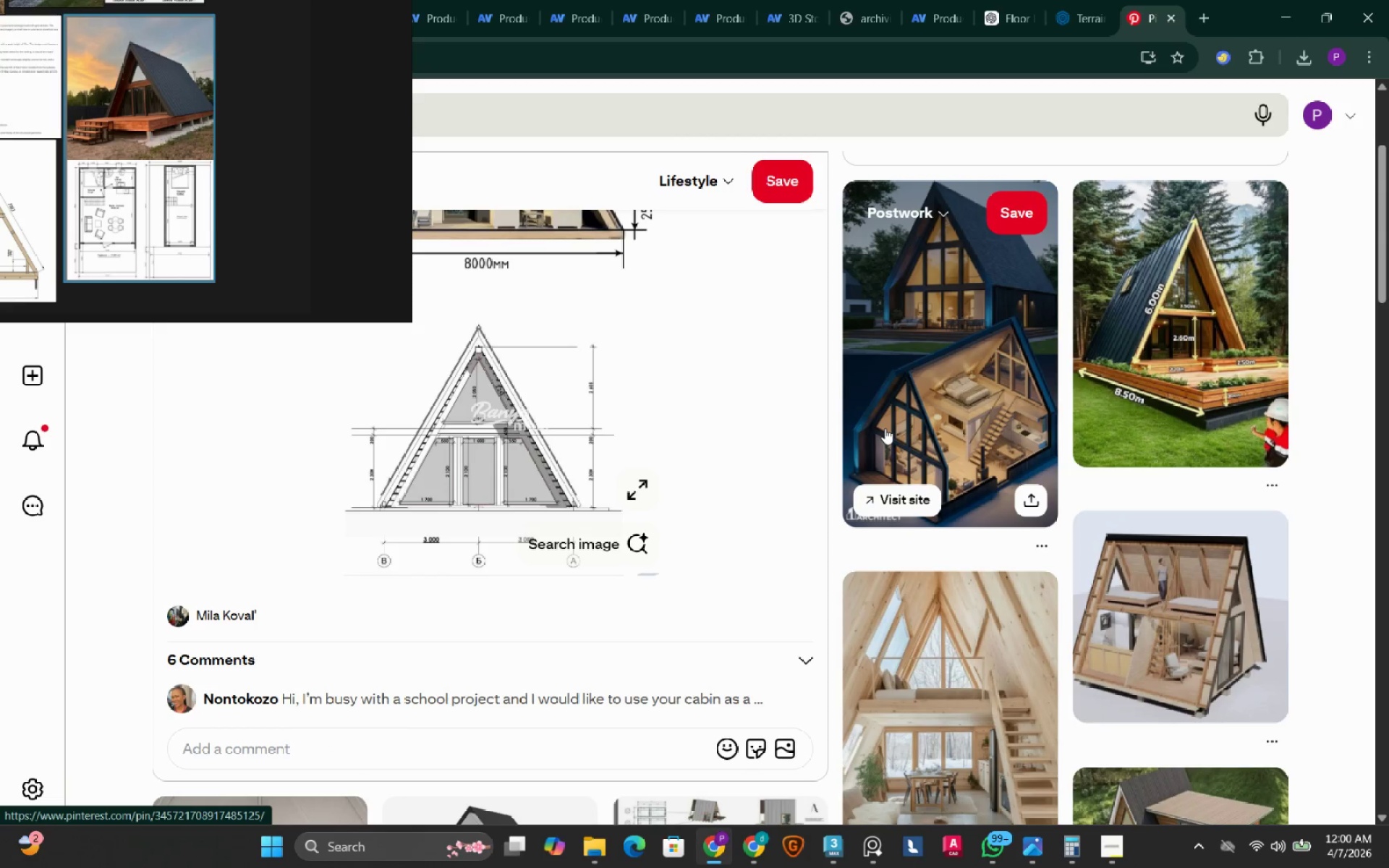 
scroll: coordinate [885, 428], scroll_direction: down, amount: 4.0
 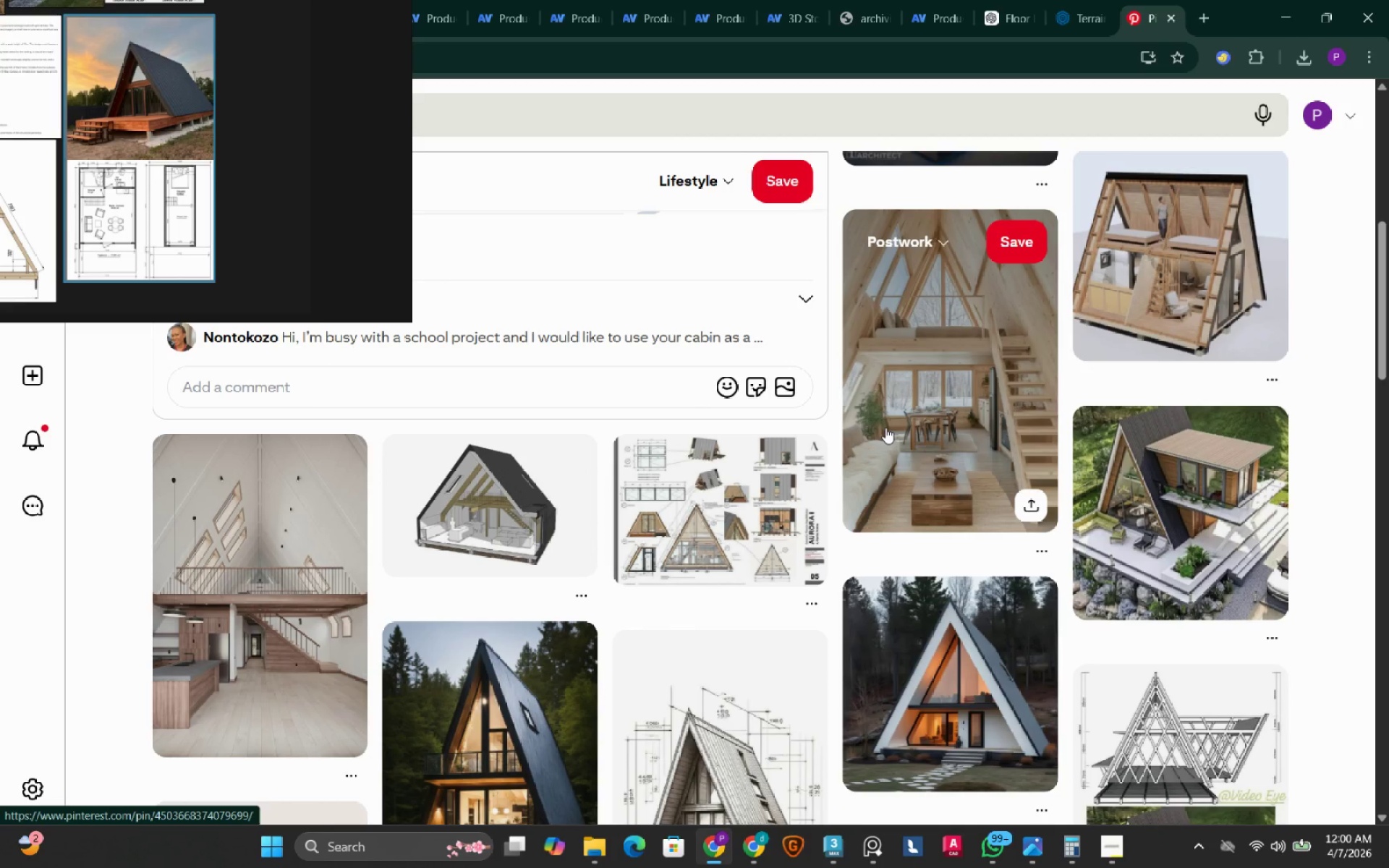 
key(Meta+MetaLeft)
 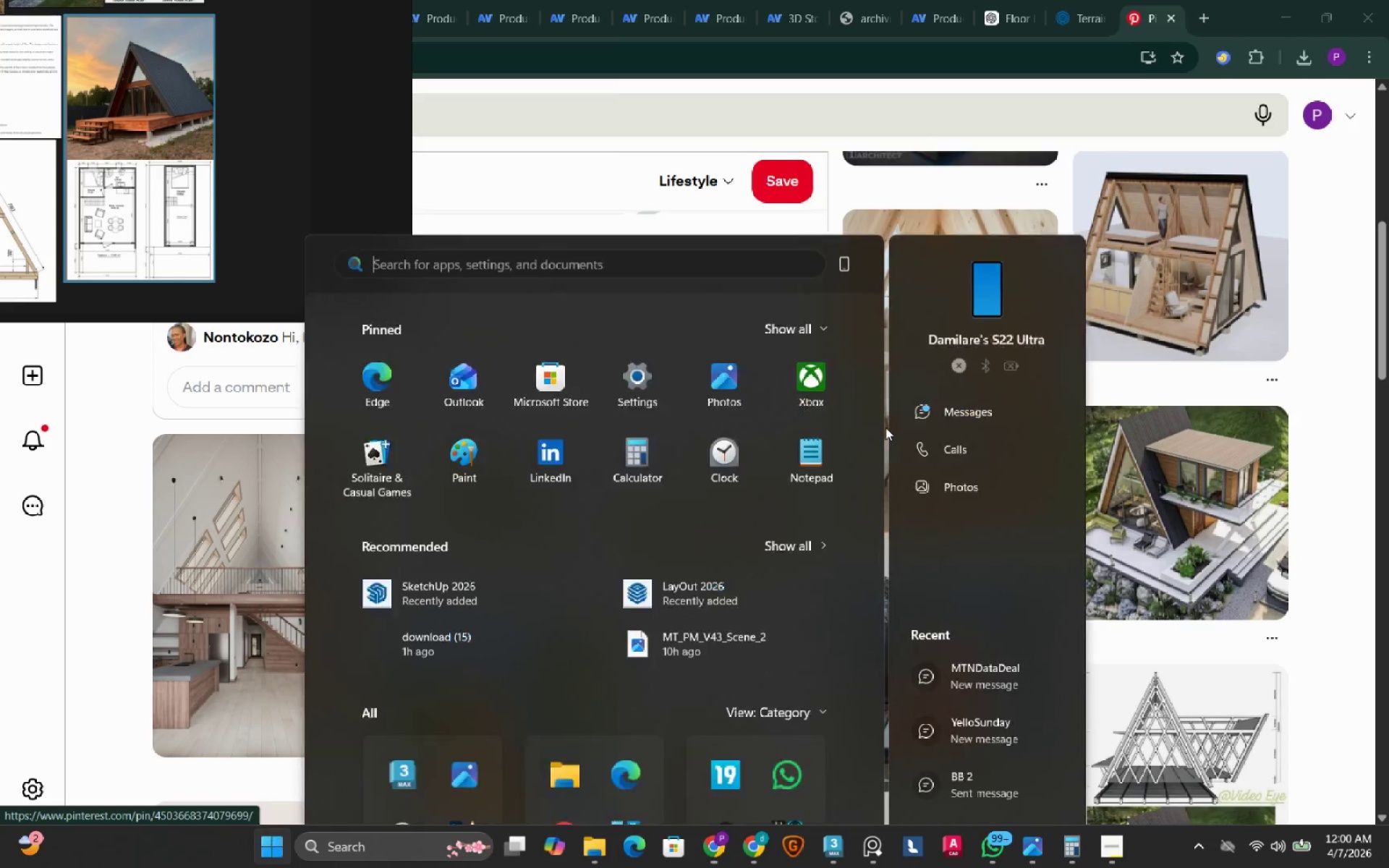 
type(spot)
 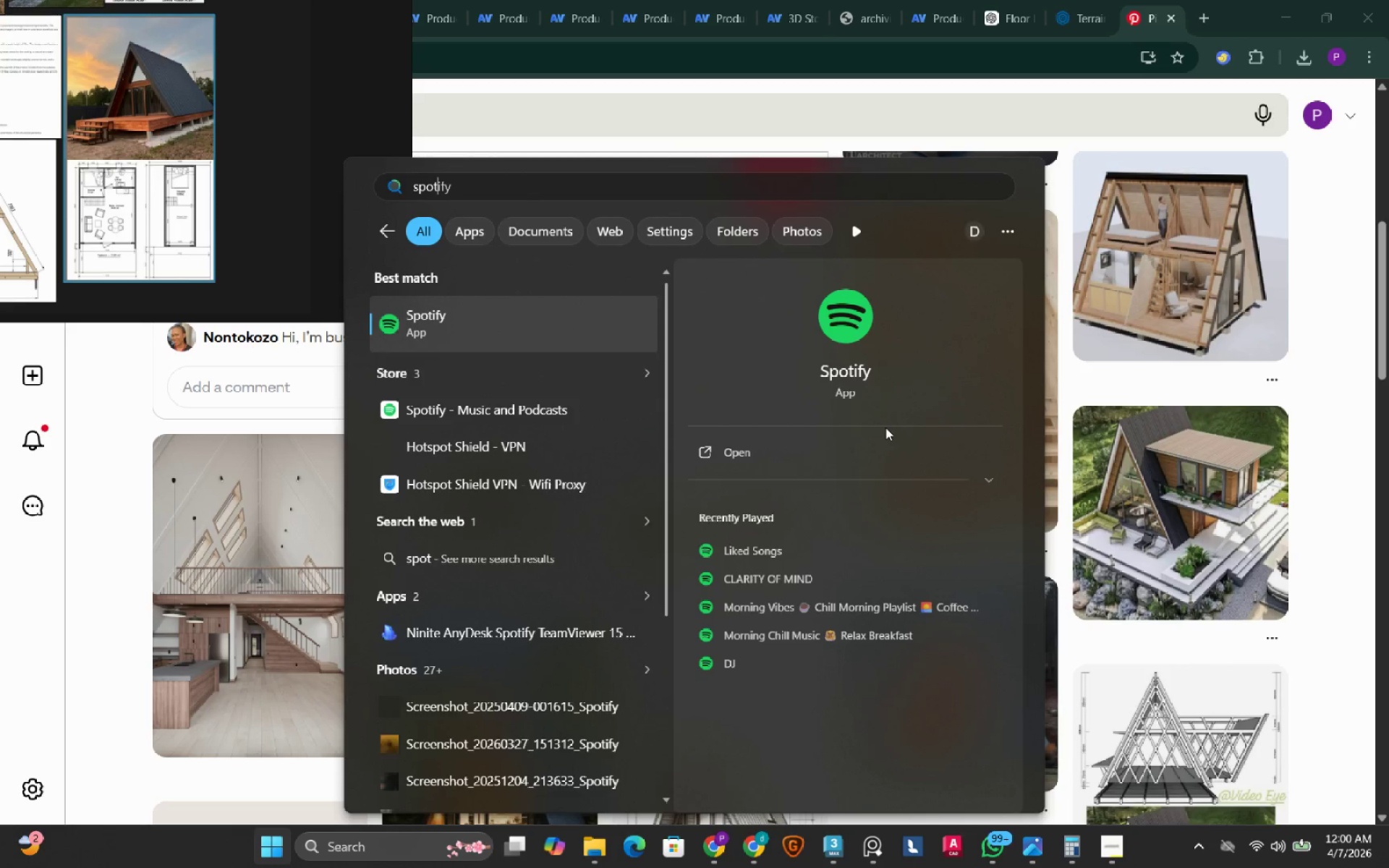 
key(Enter)
 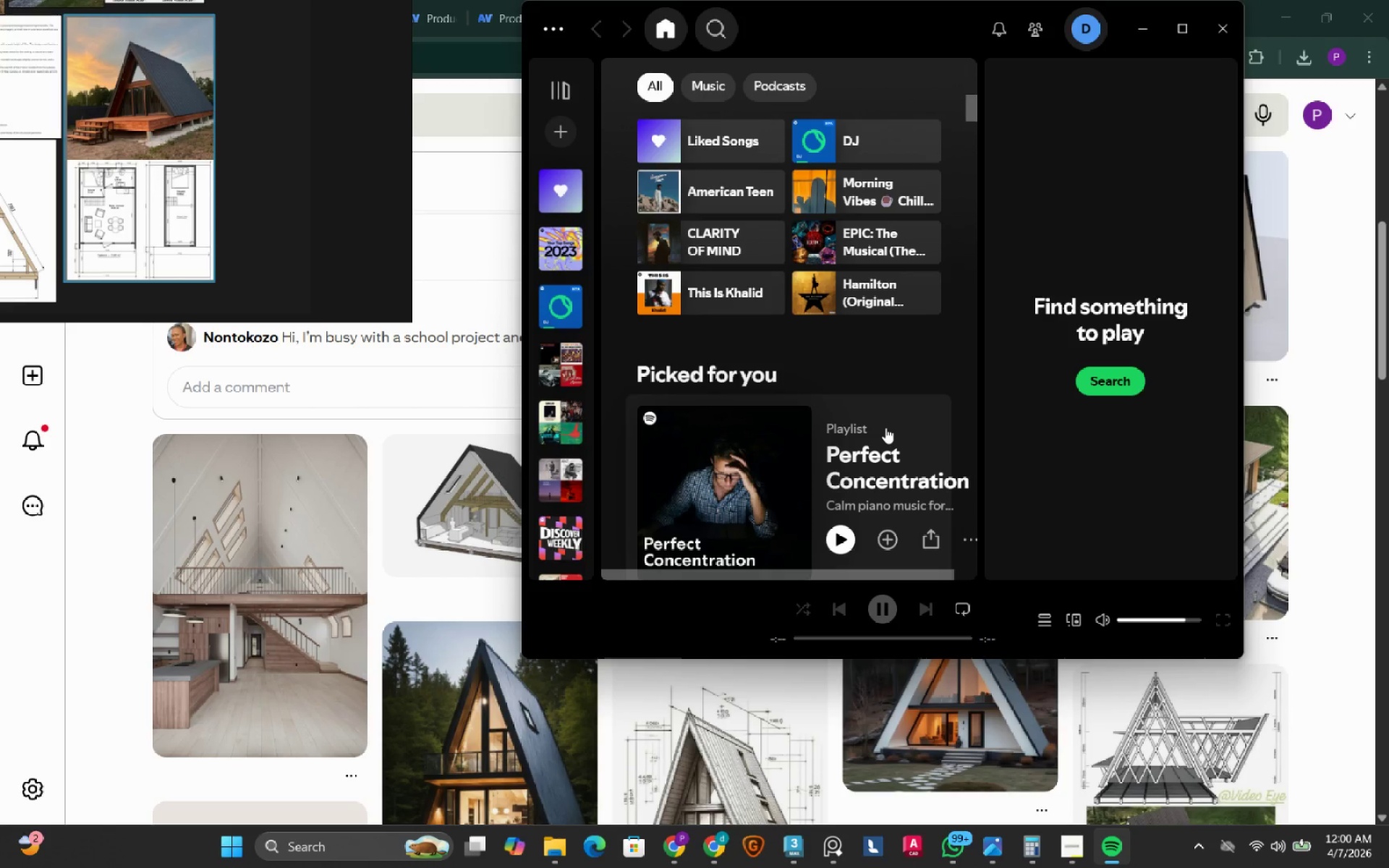 
wait(20.69)
 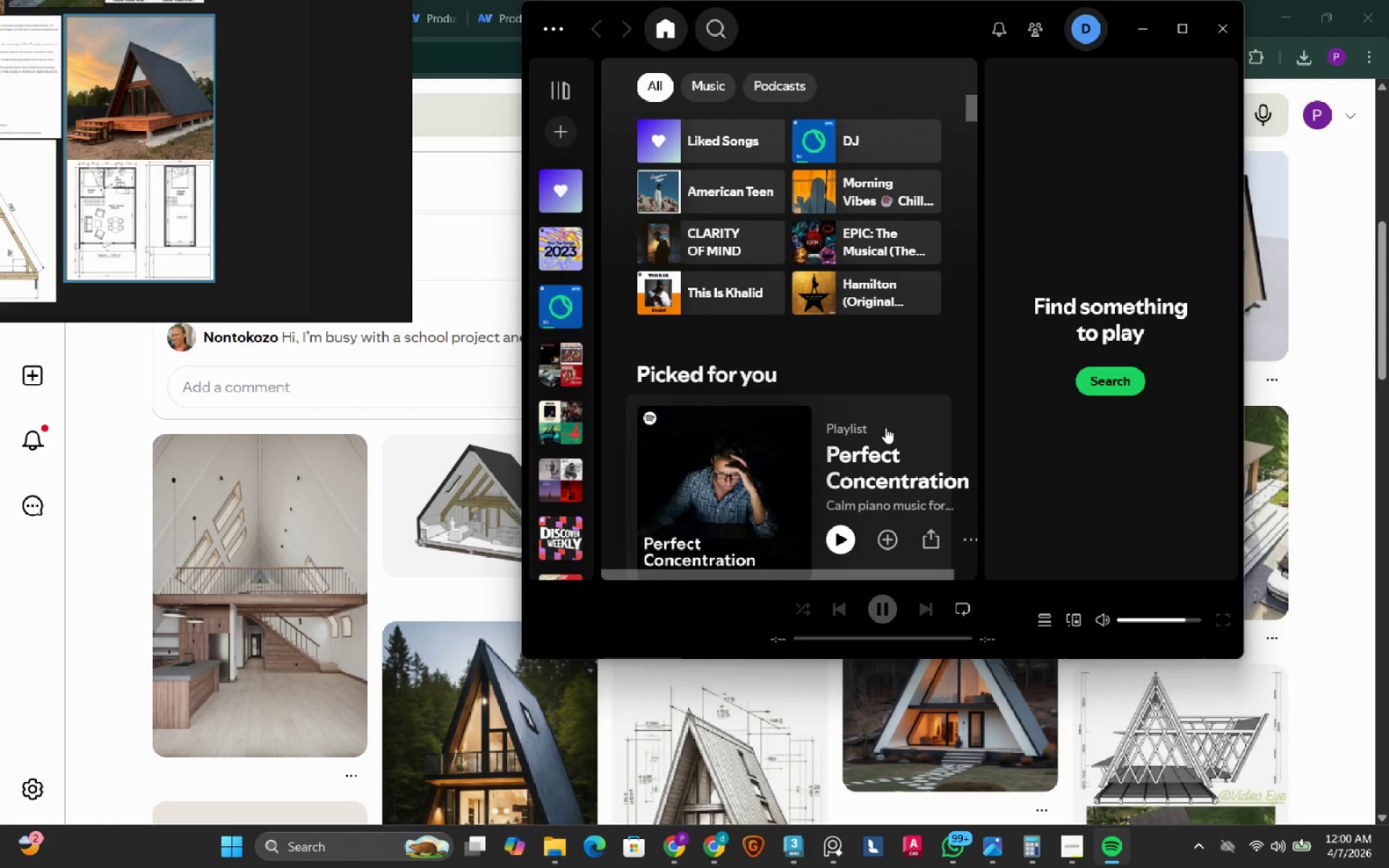 
scroll: coordinate [859, 249], scroll_direction: down, amount: 4.0
 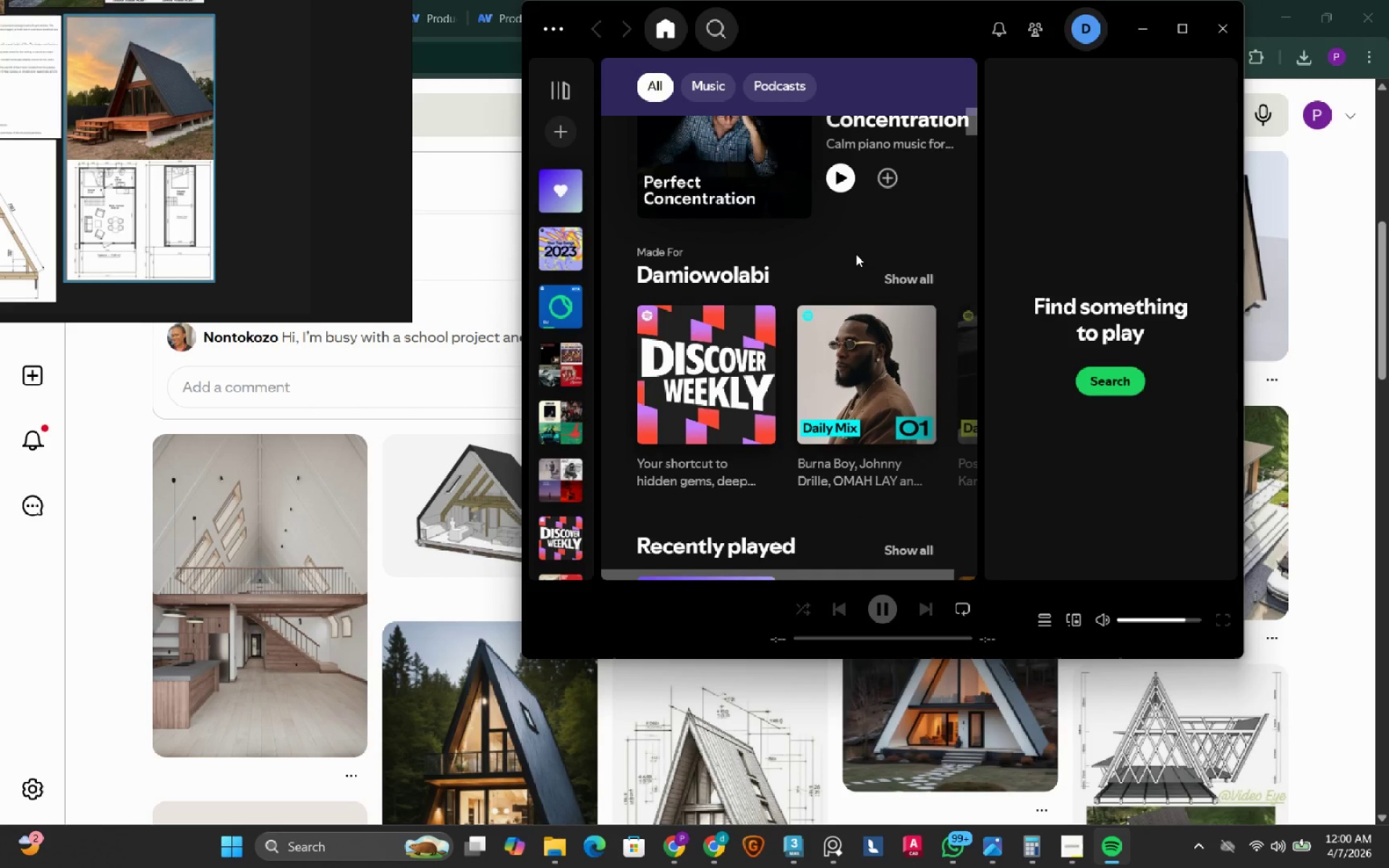 
scroll: coordinate [810, 258], scroll_direction: up, amount: 6.0
 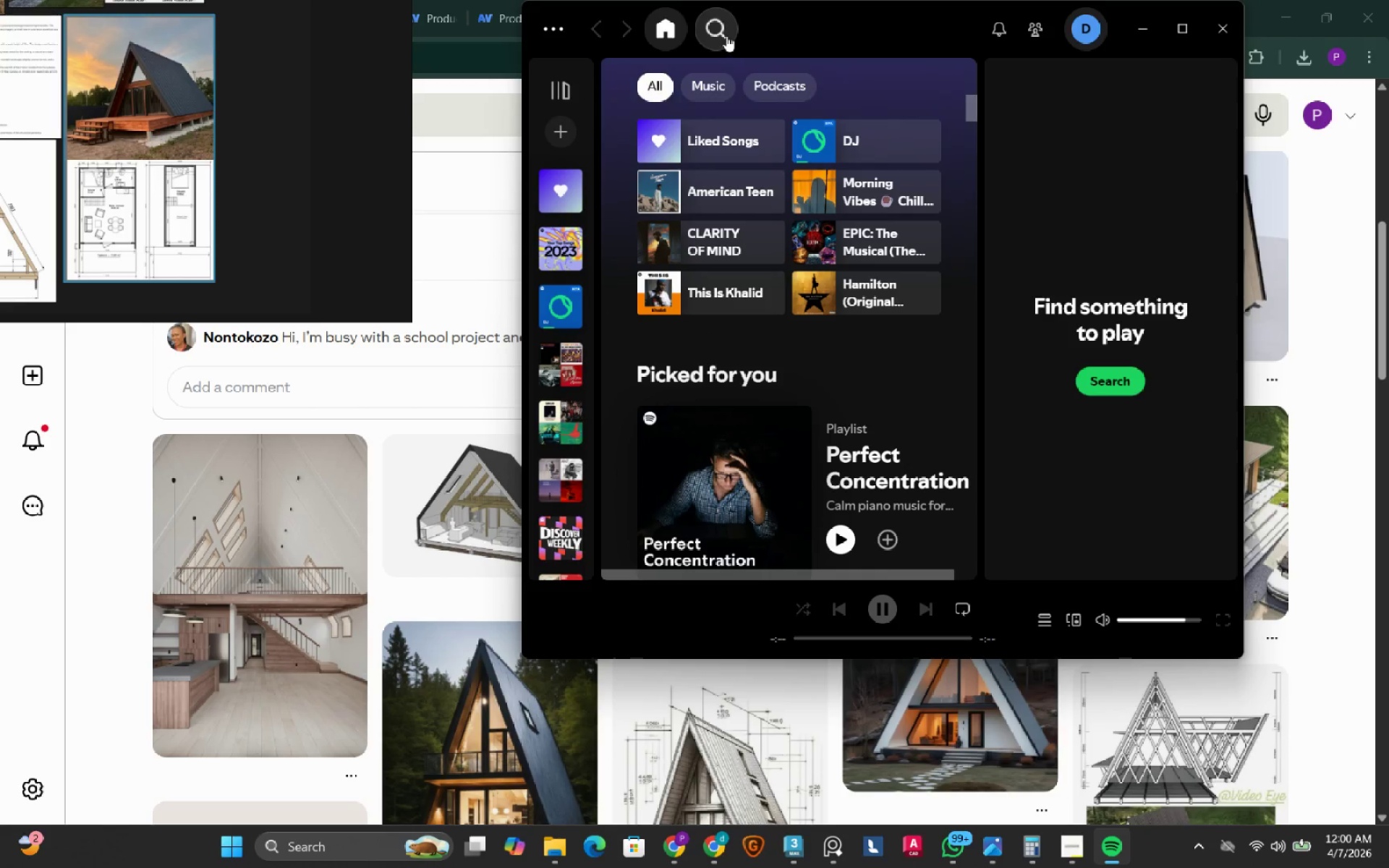 
left_click([726, 35])
 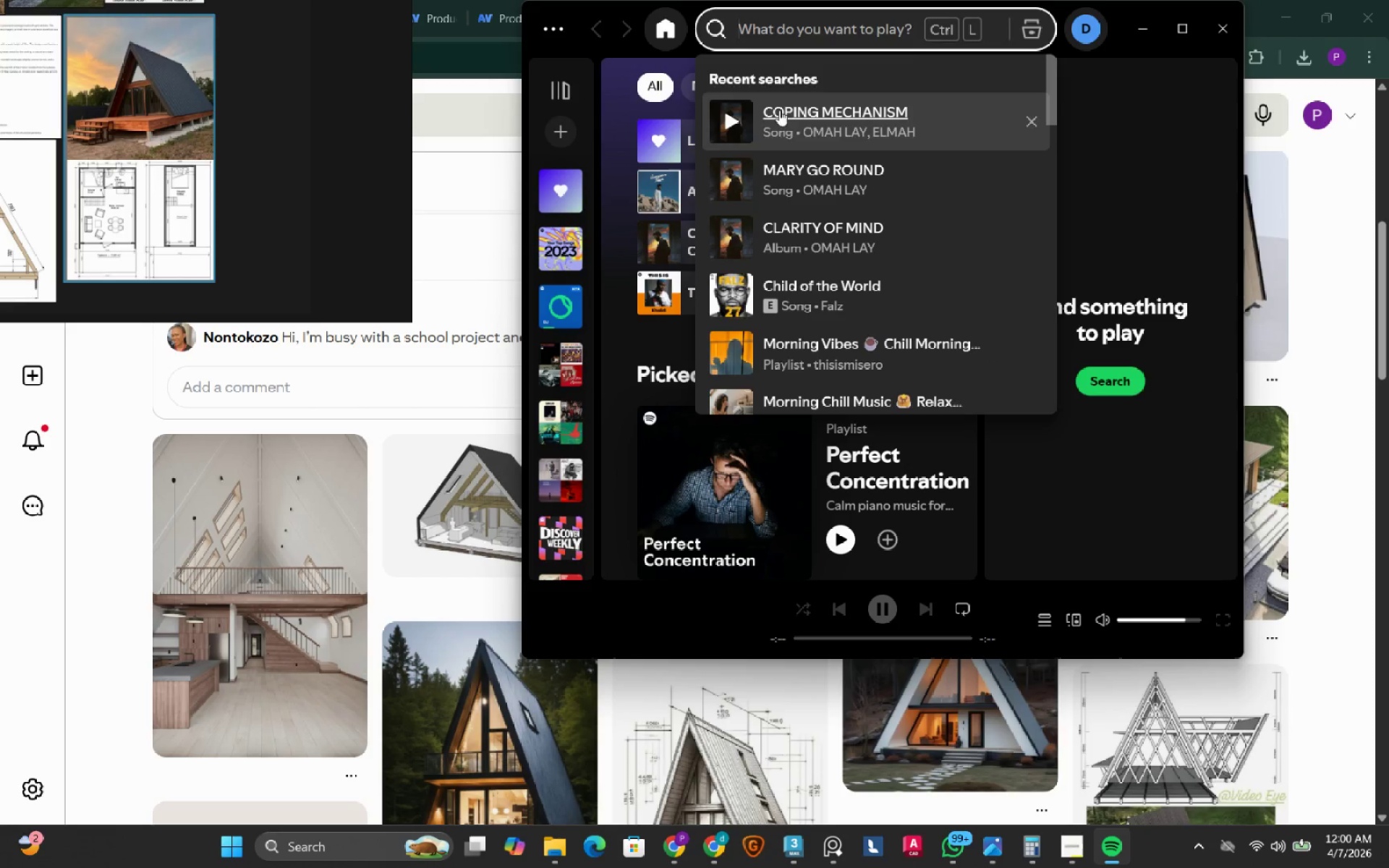 
left_click([734, 121])
 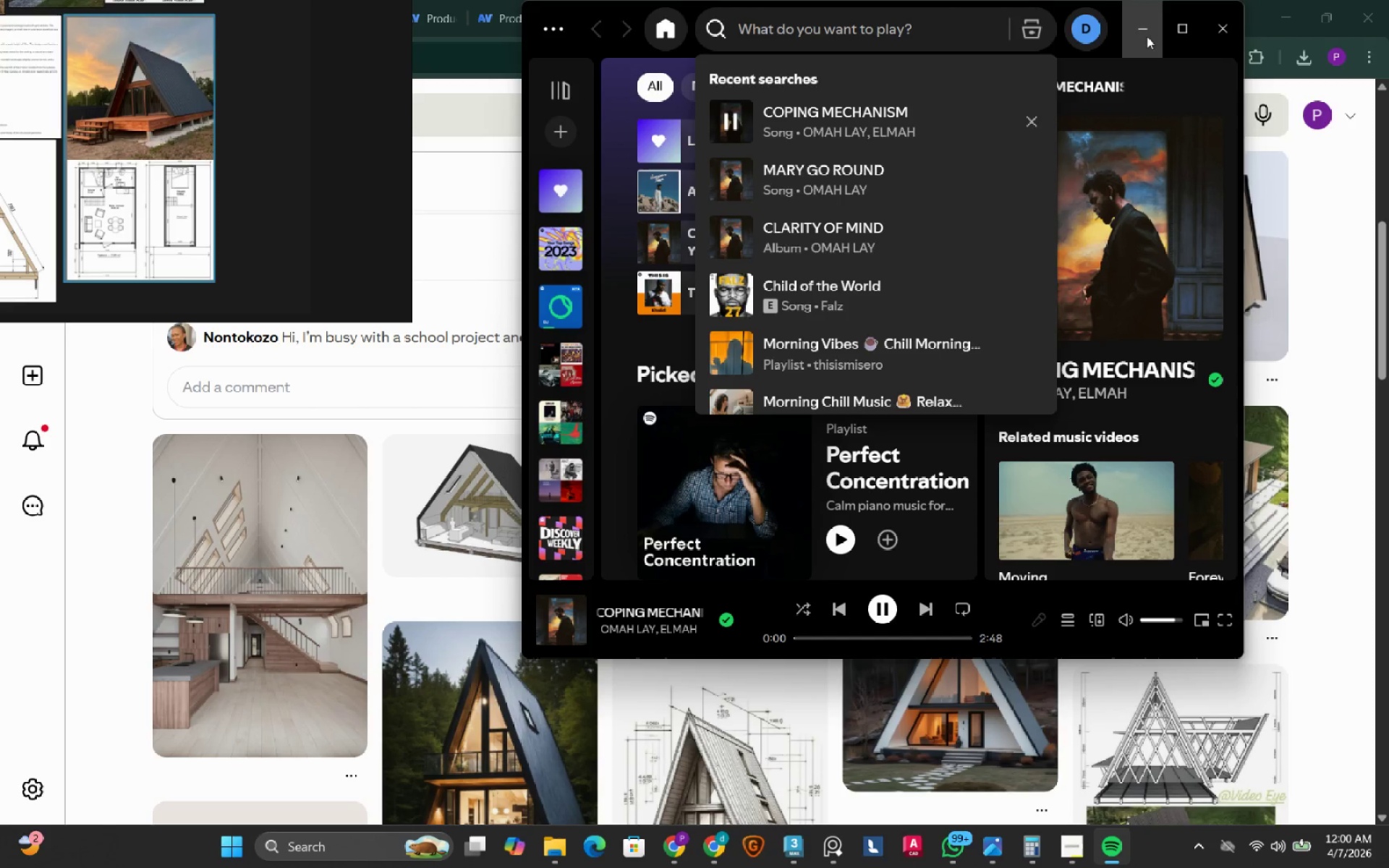 
left_click([1147, 36])
 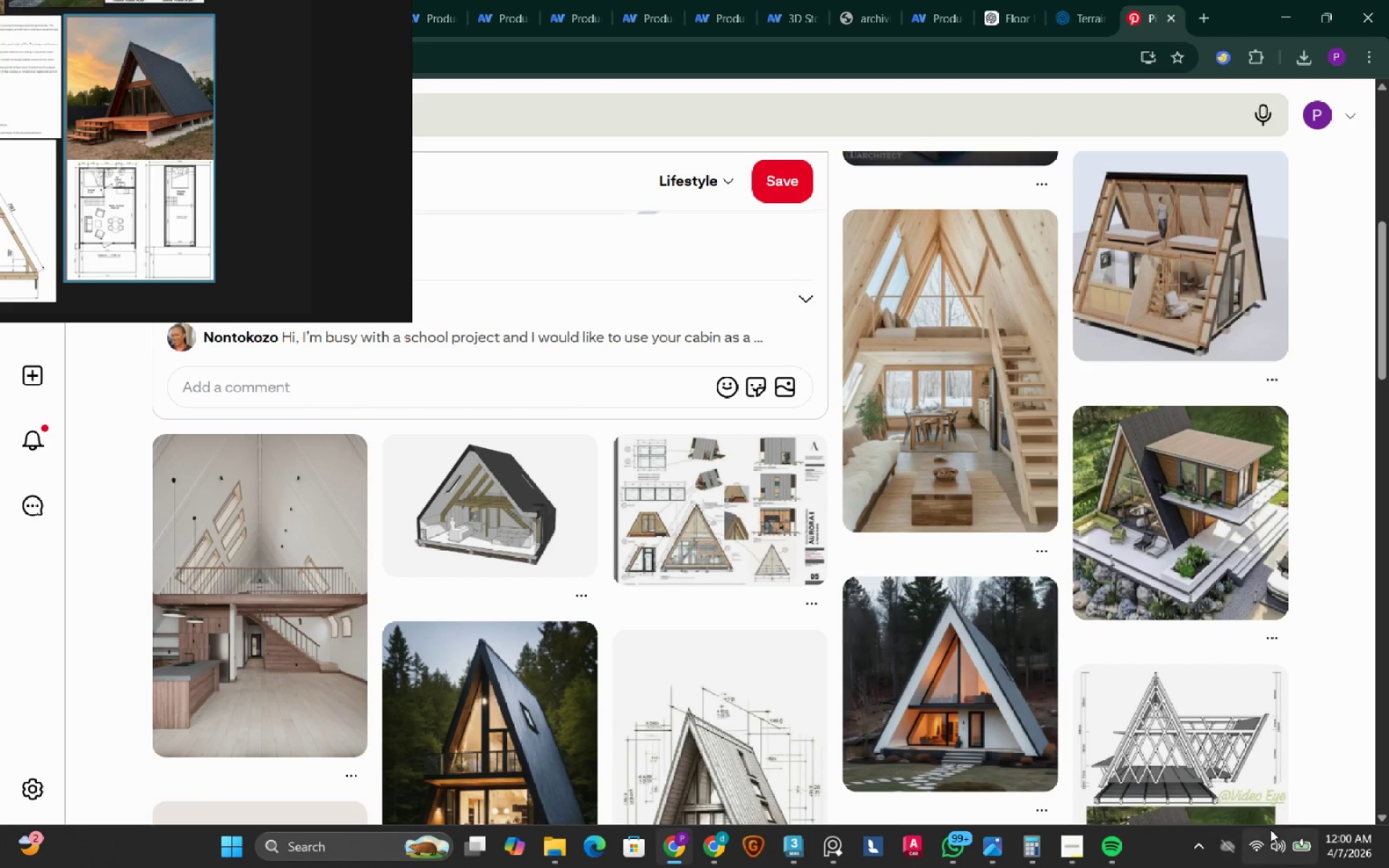 
left_click([1271, 843])
 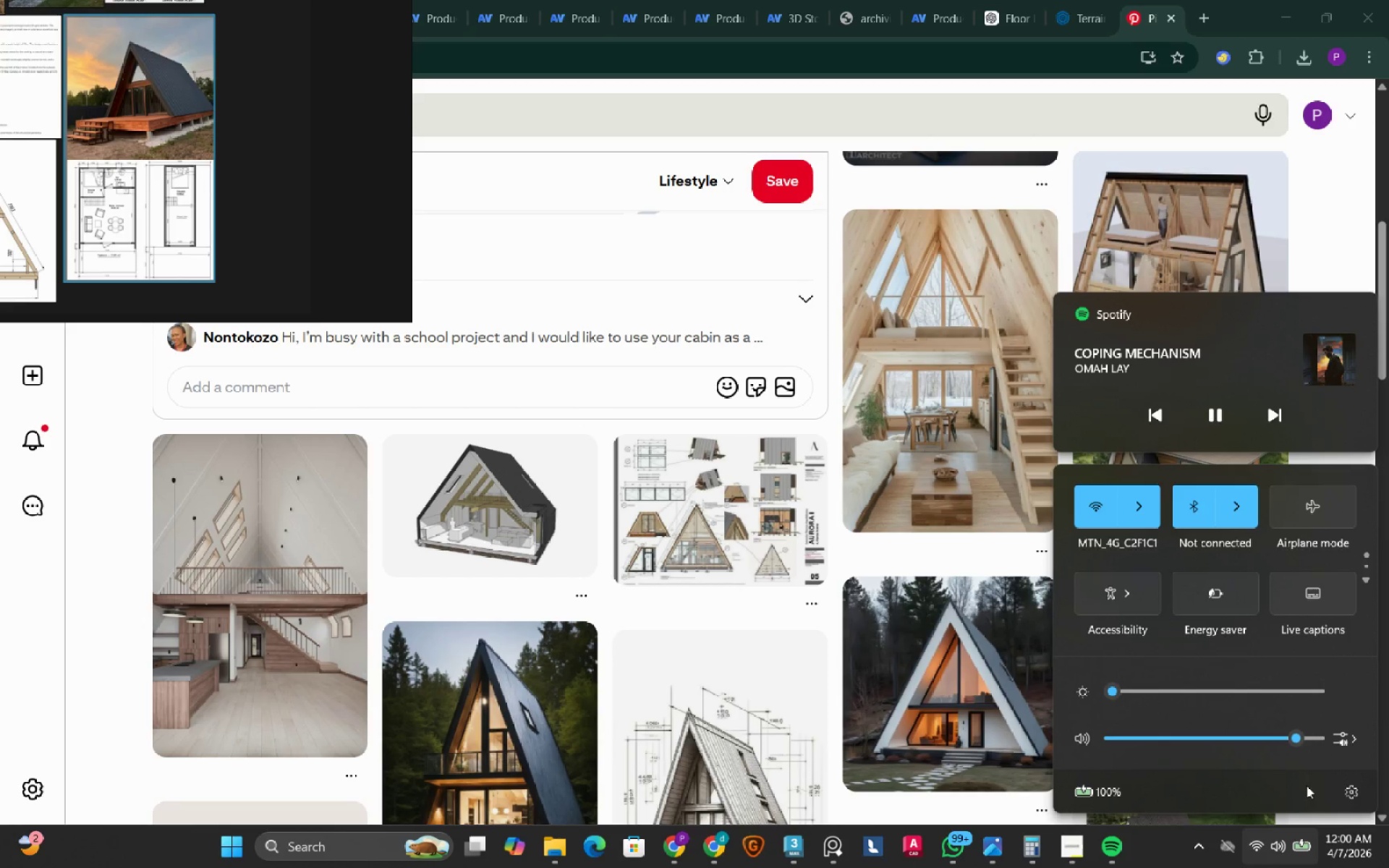 
left_click_drag(start_coordinate=[1298, 745], to_coordinate=[1276, 747])
 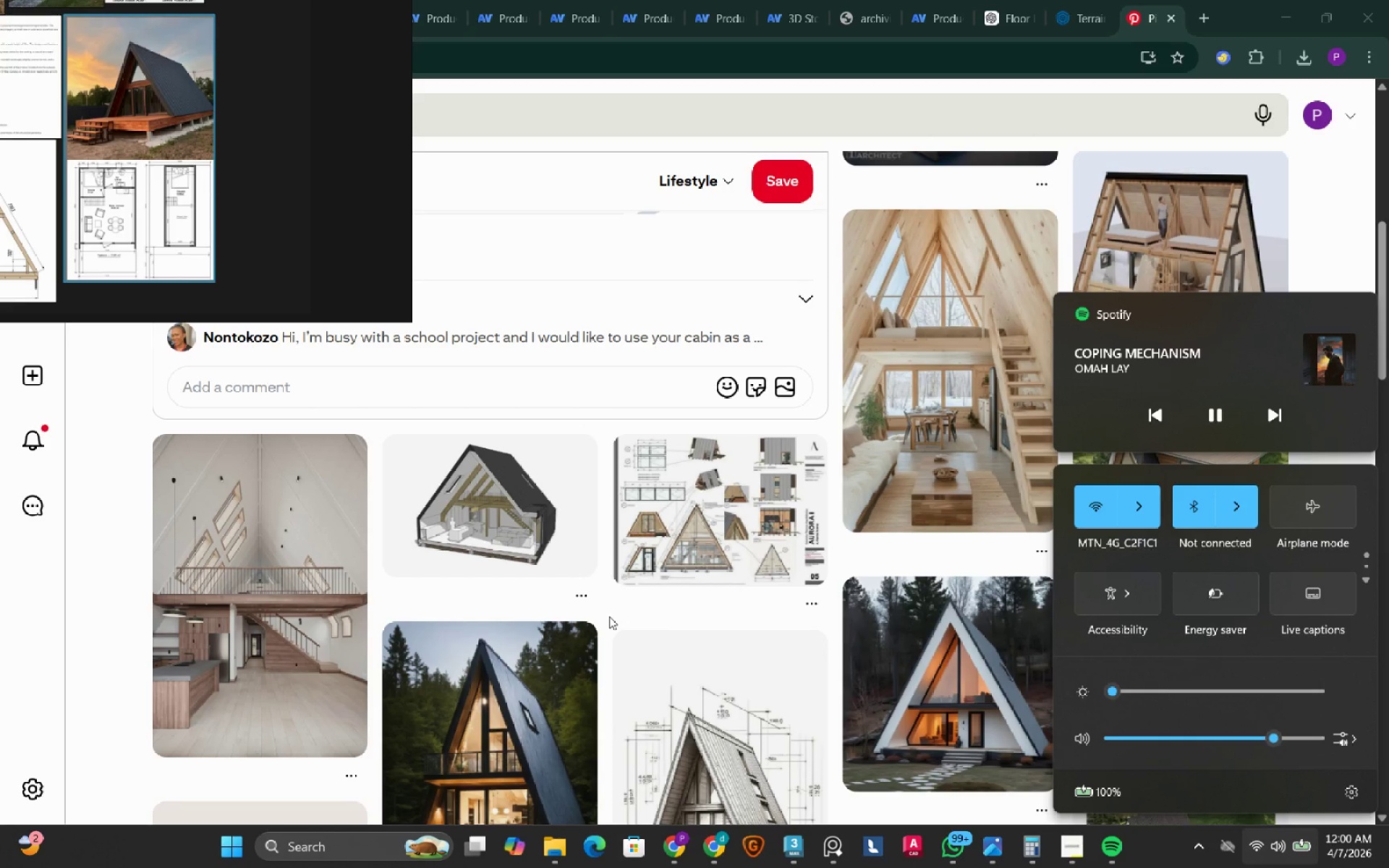 
scroll: coordinate [609, 616], scroll_direction: none, amount: 0.0
 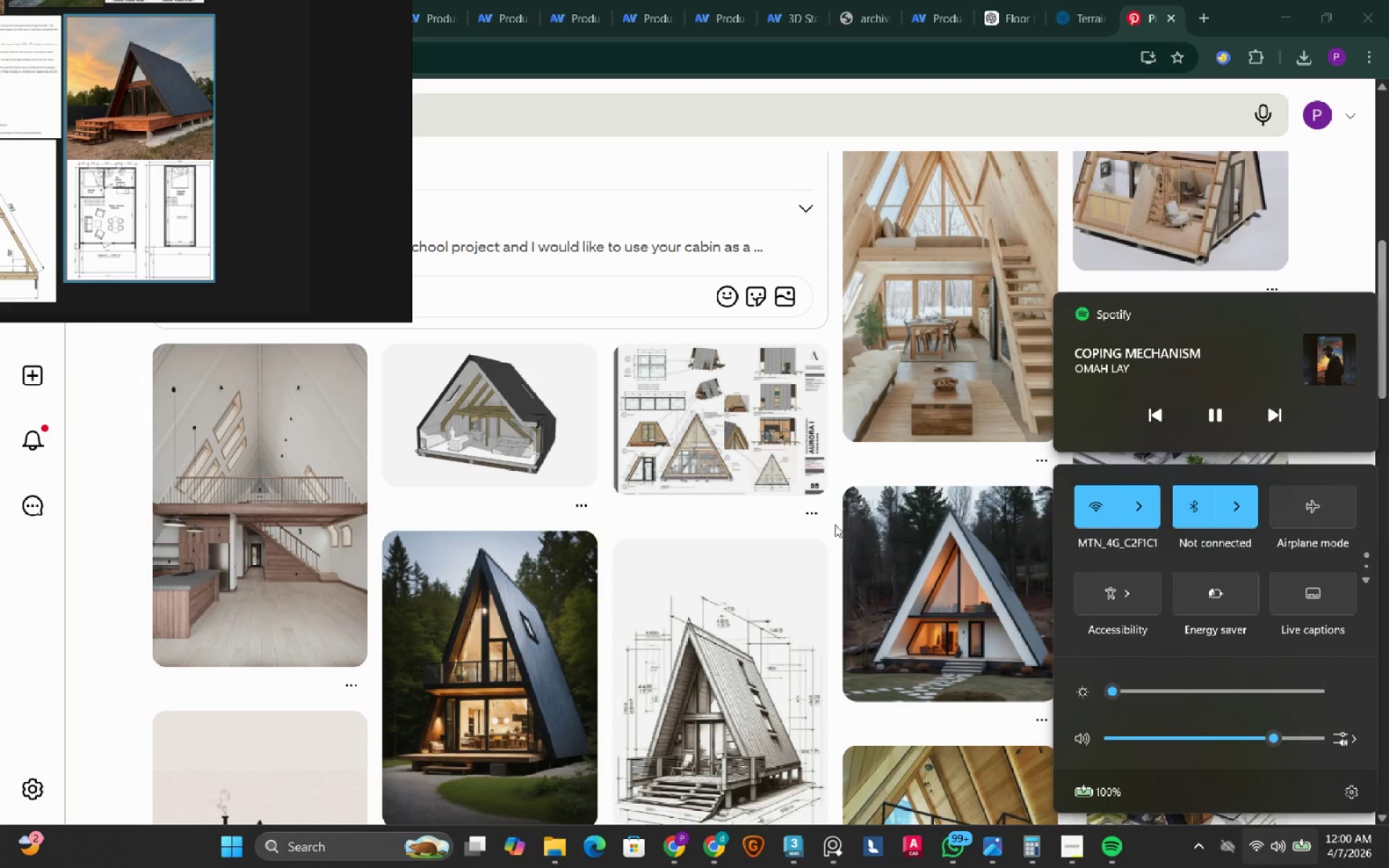 
left_click([830, 530])
 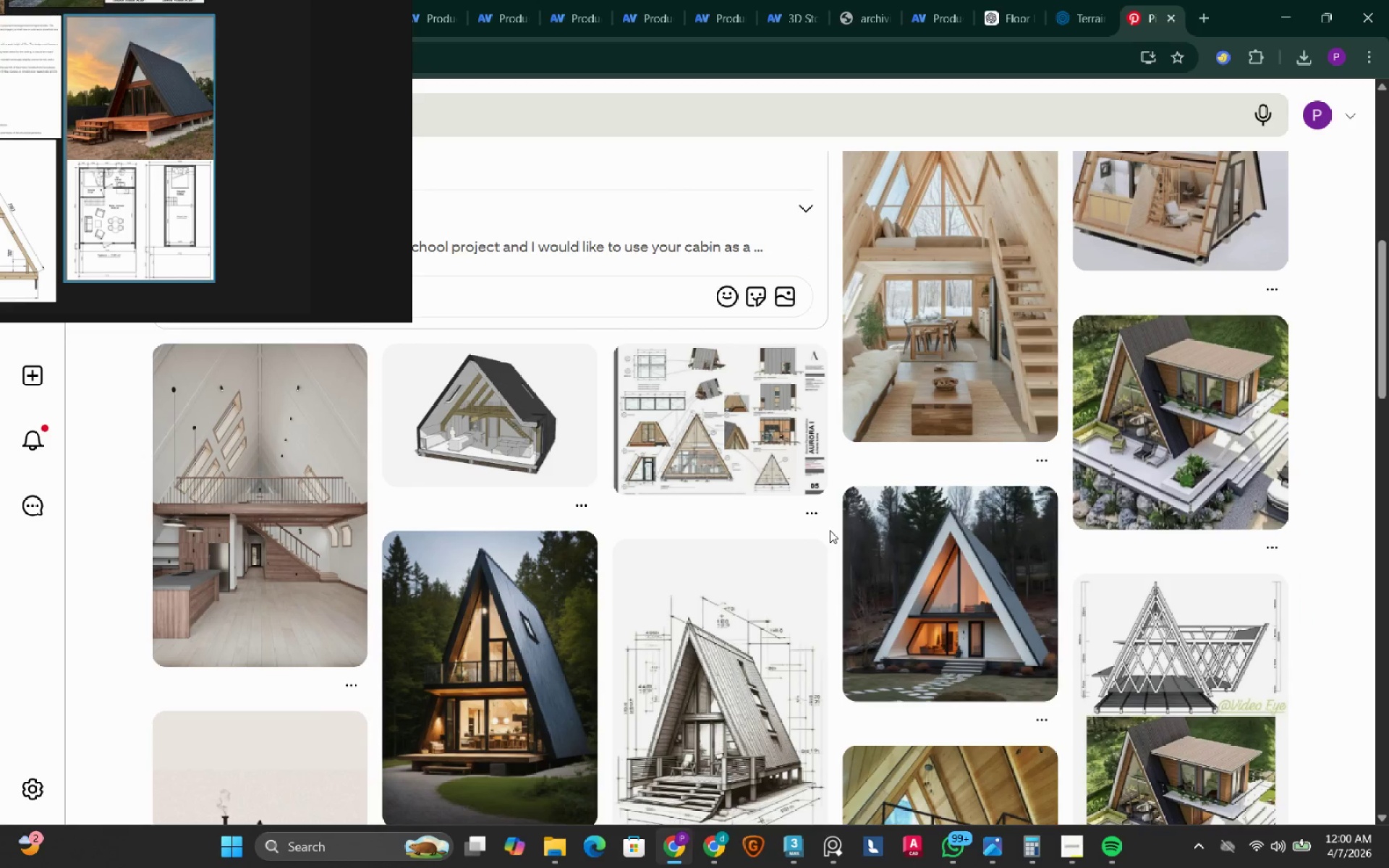 
scroll: coordinate [830, 530], scroll_direction: down, amount: 5.0
 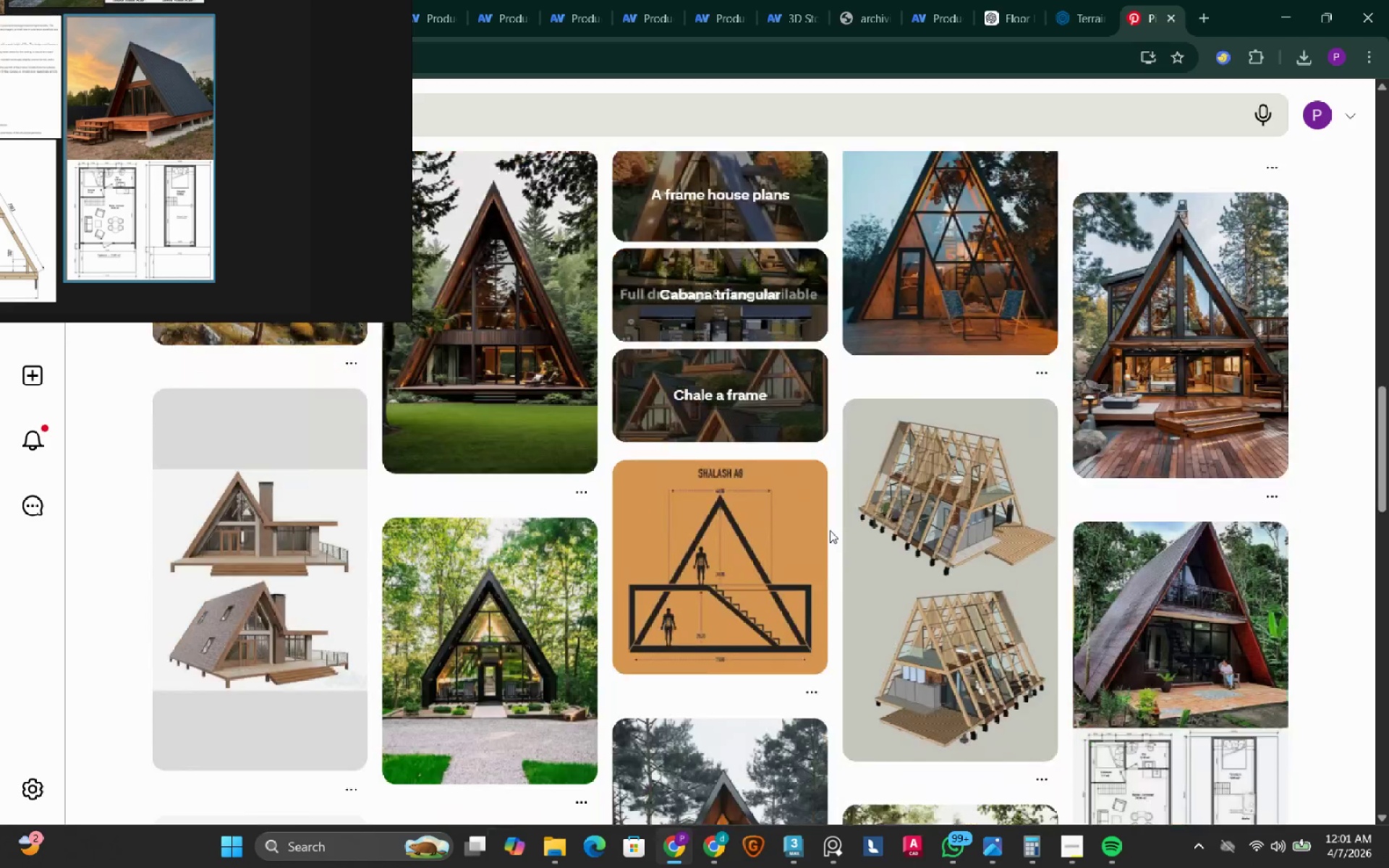 
scroll: coordinate [830, 530], scroll_direction: up, amount: 8.0
 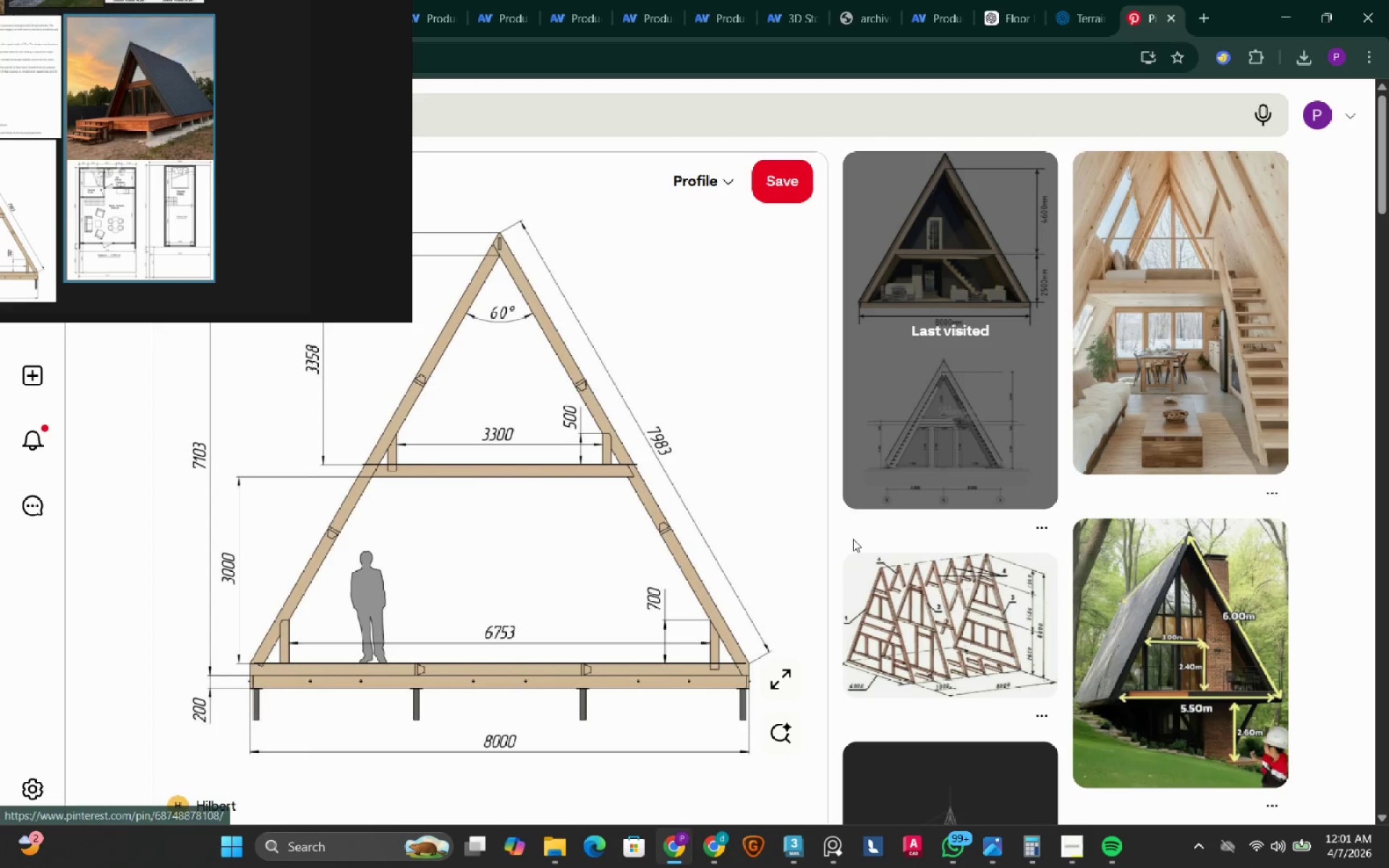 
scroll: coordinate [891, 523], scroll_direction: down, amount: 7.0
 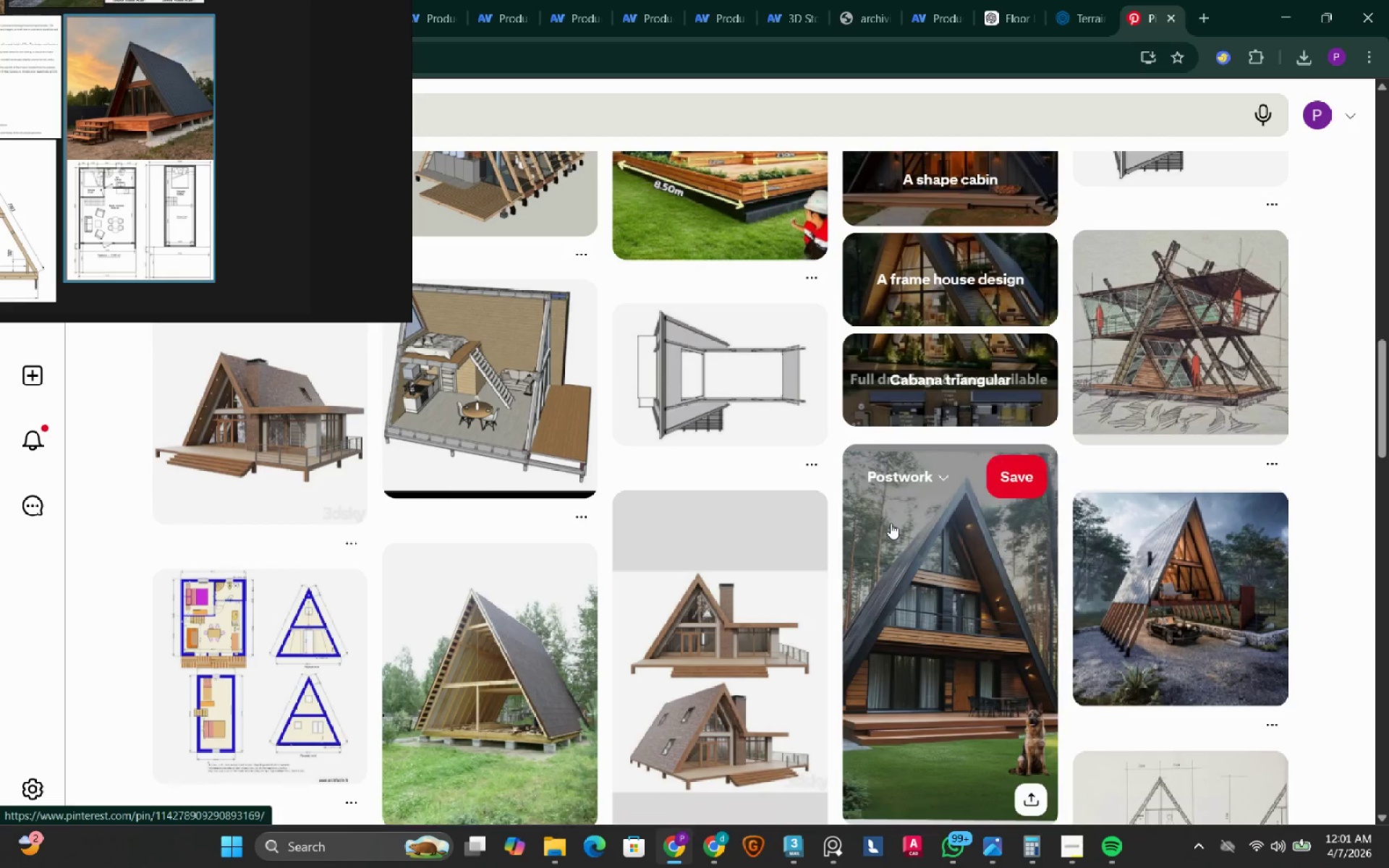 
scroll: coordinate [891, 523], scroll_direction: up, amount: 13.0